 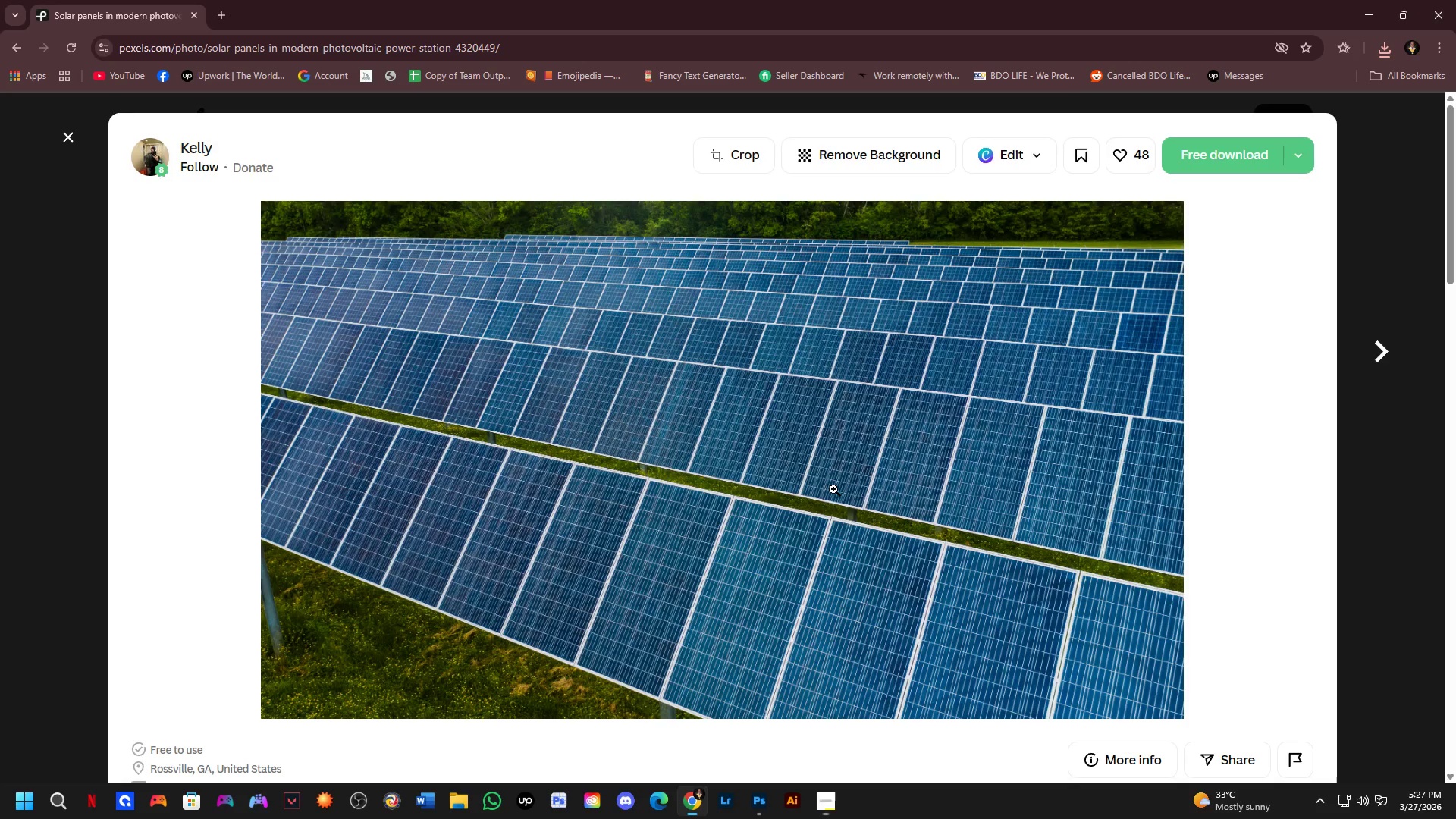 
key(Alt+Tab)
 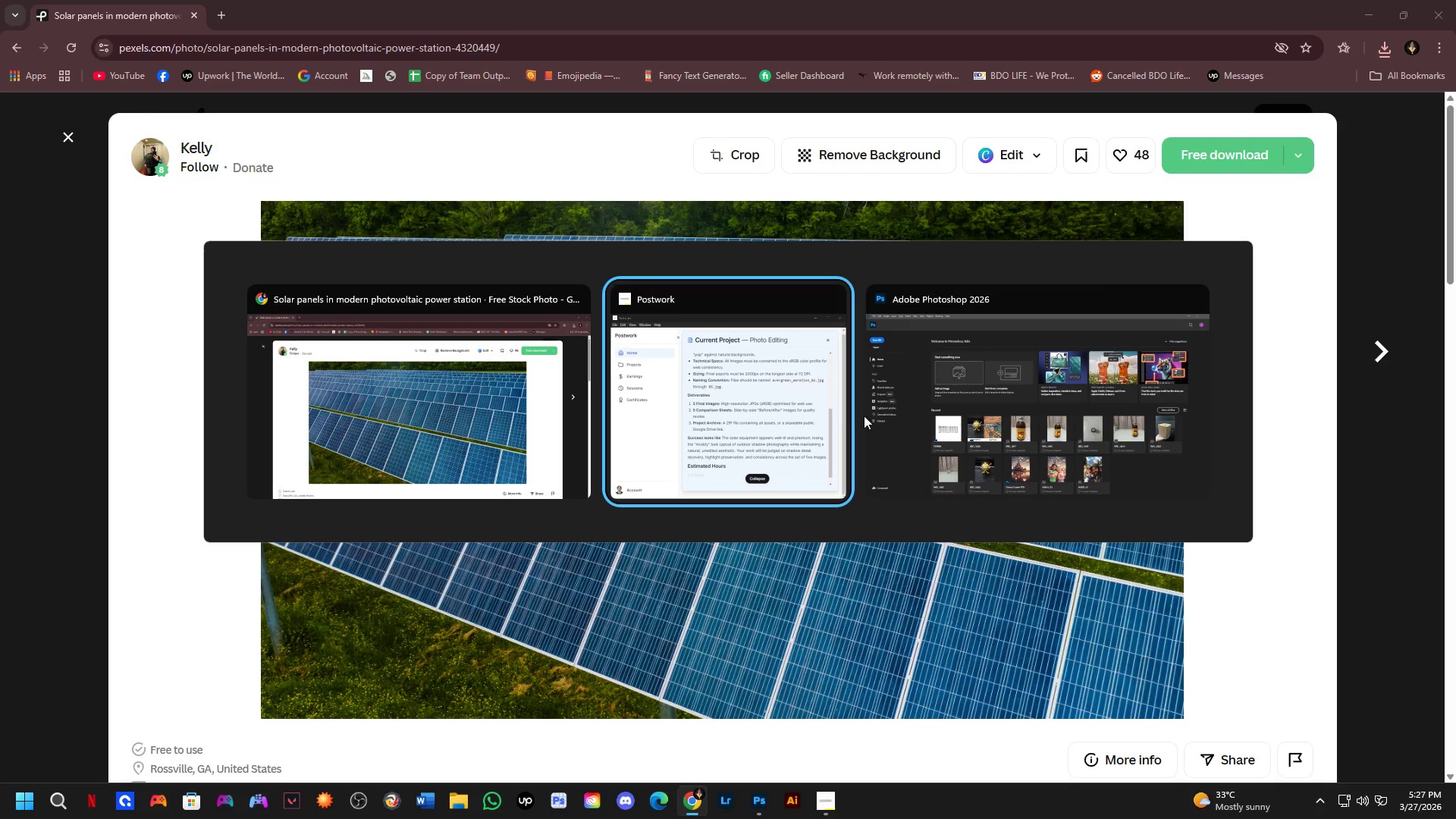 
left_click([935, 427])
 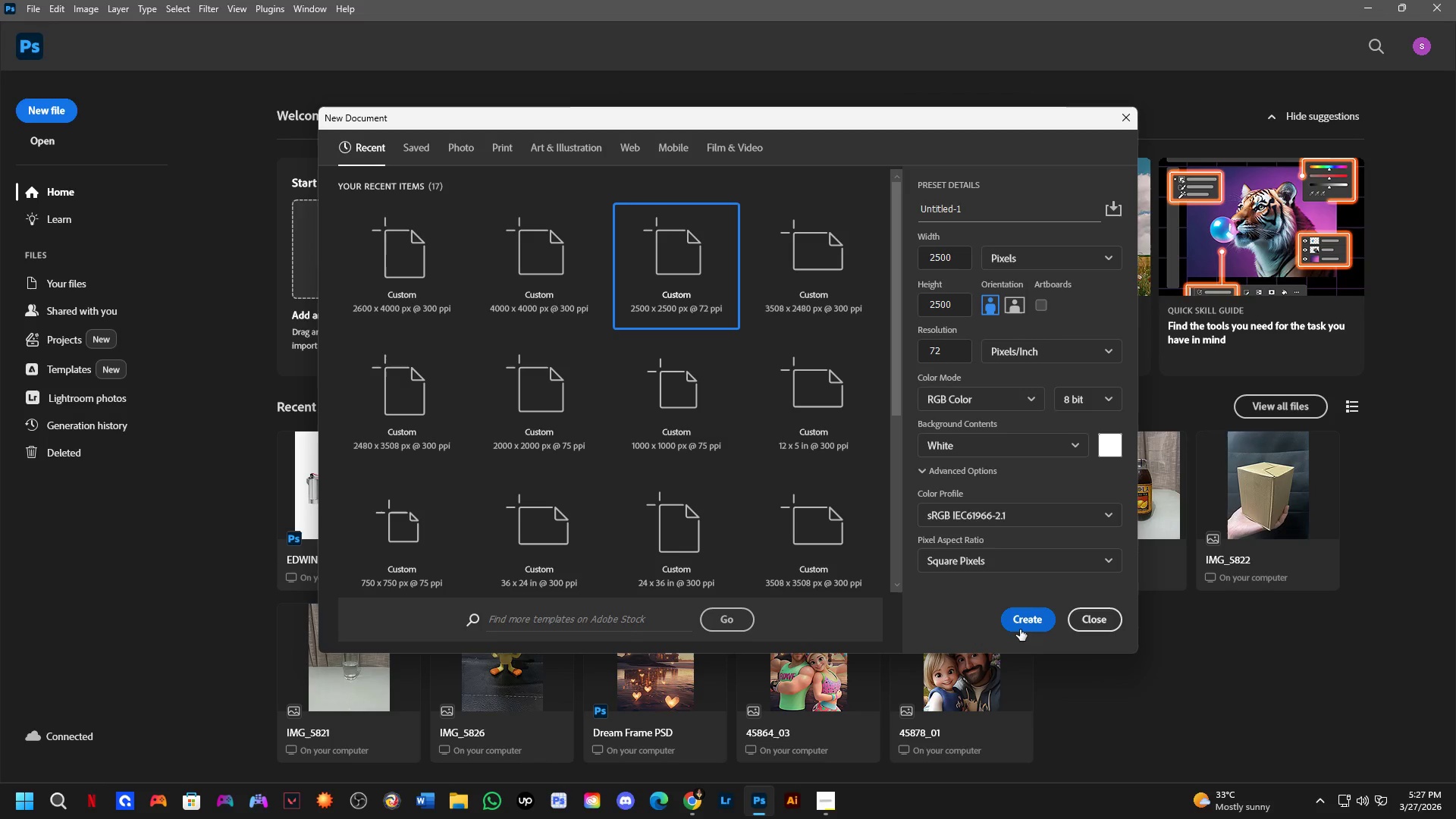 
left_click_drag(start_coordinate=[1020, 626], to_coordinate=[1029, 199])
 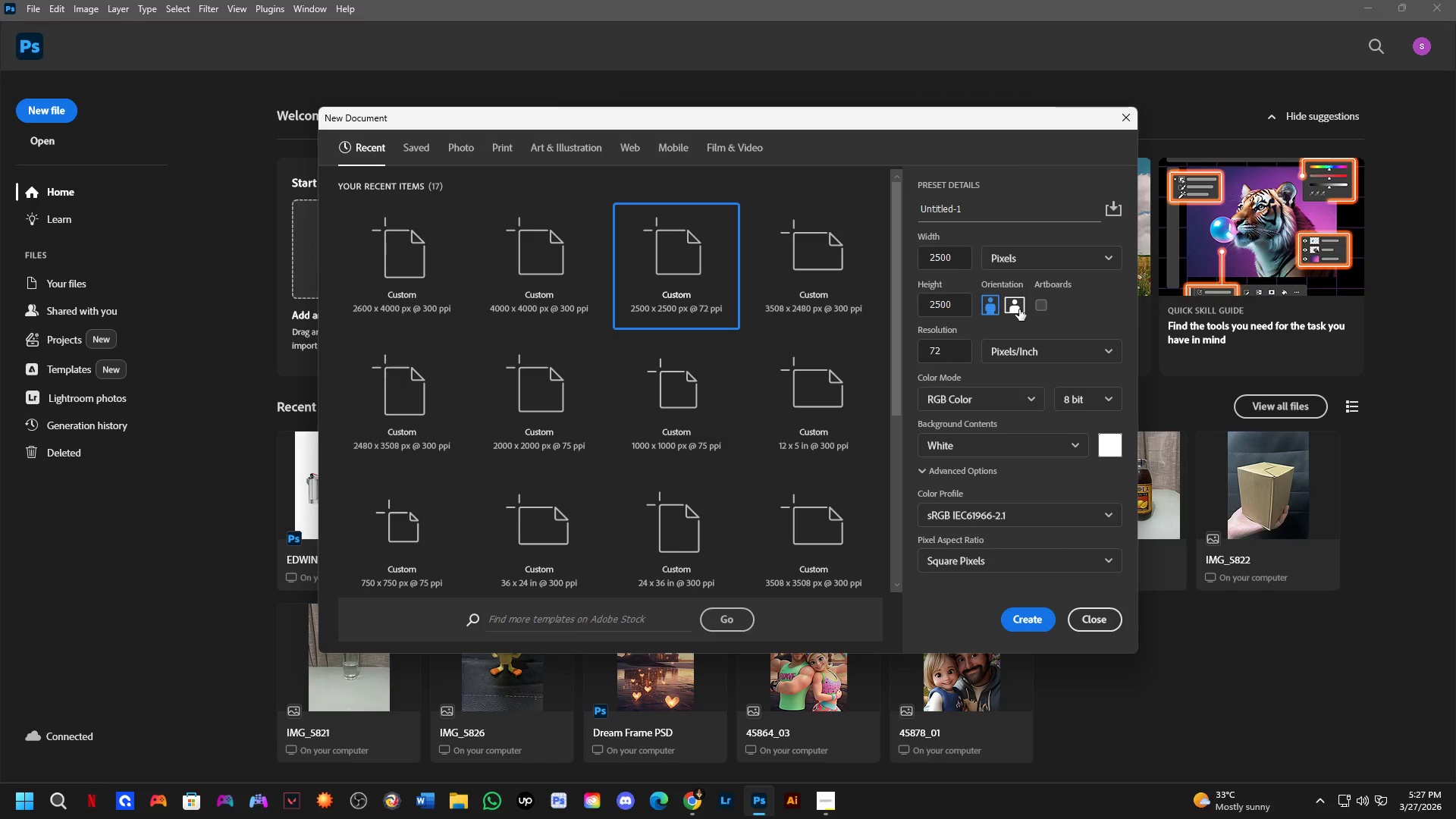 
left_click([1019, 309])
 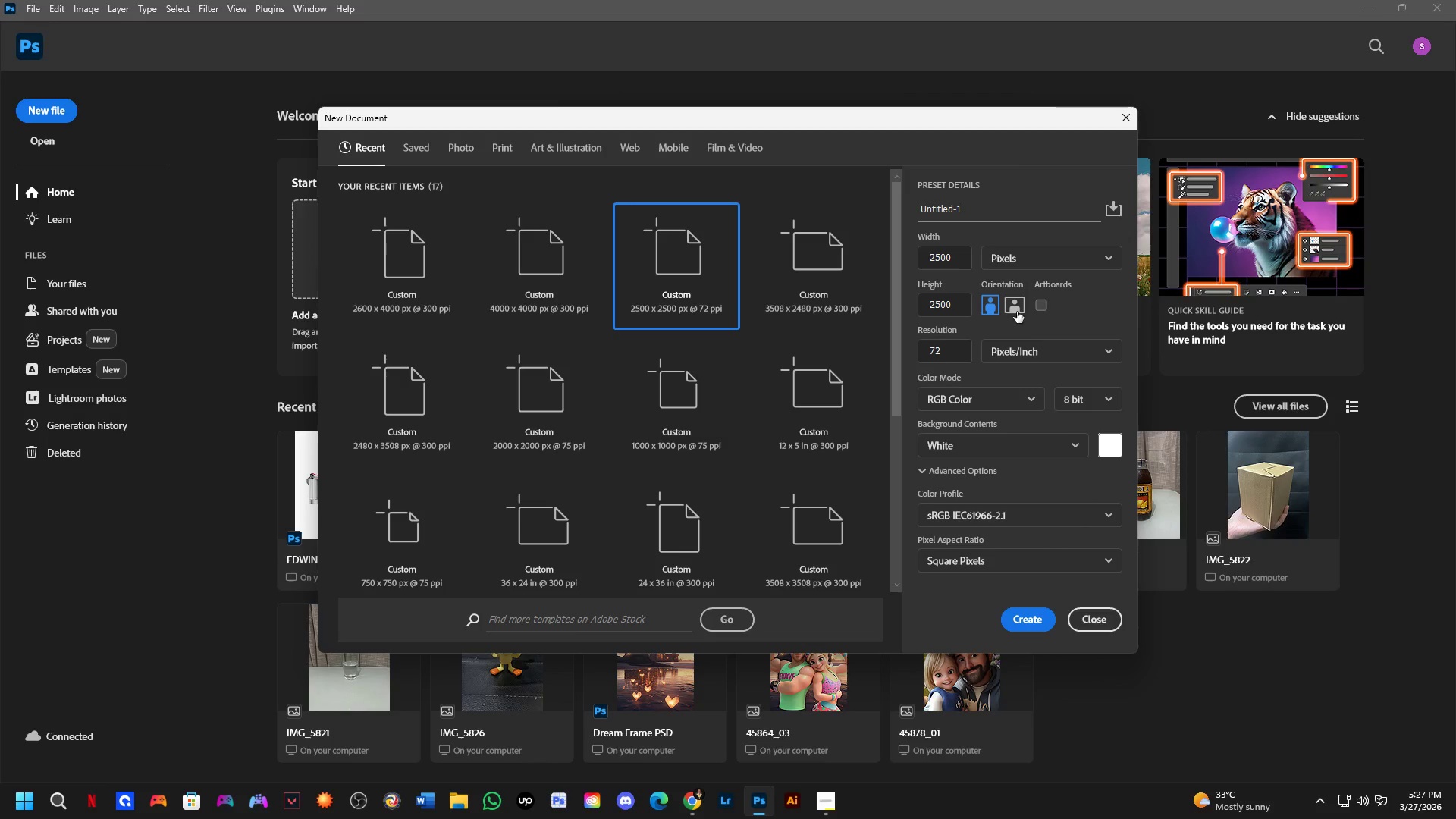 
double_click([1016, 308])
 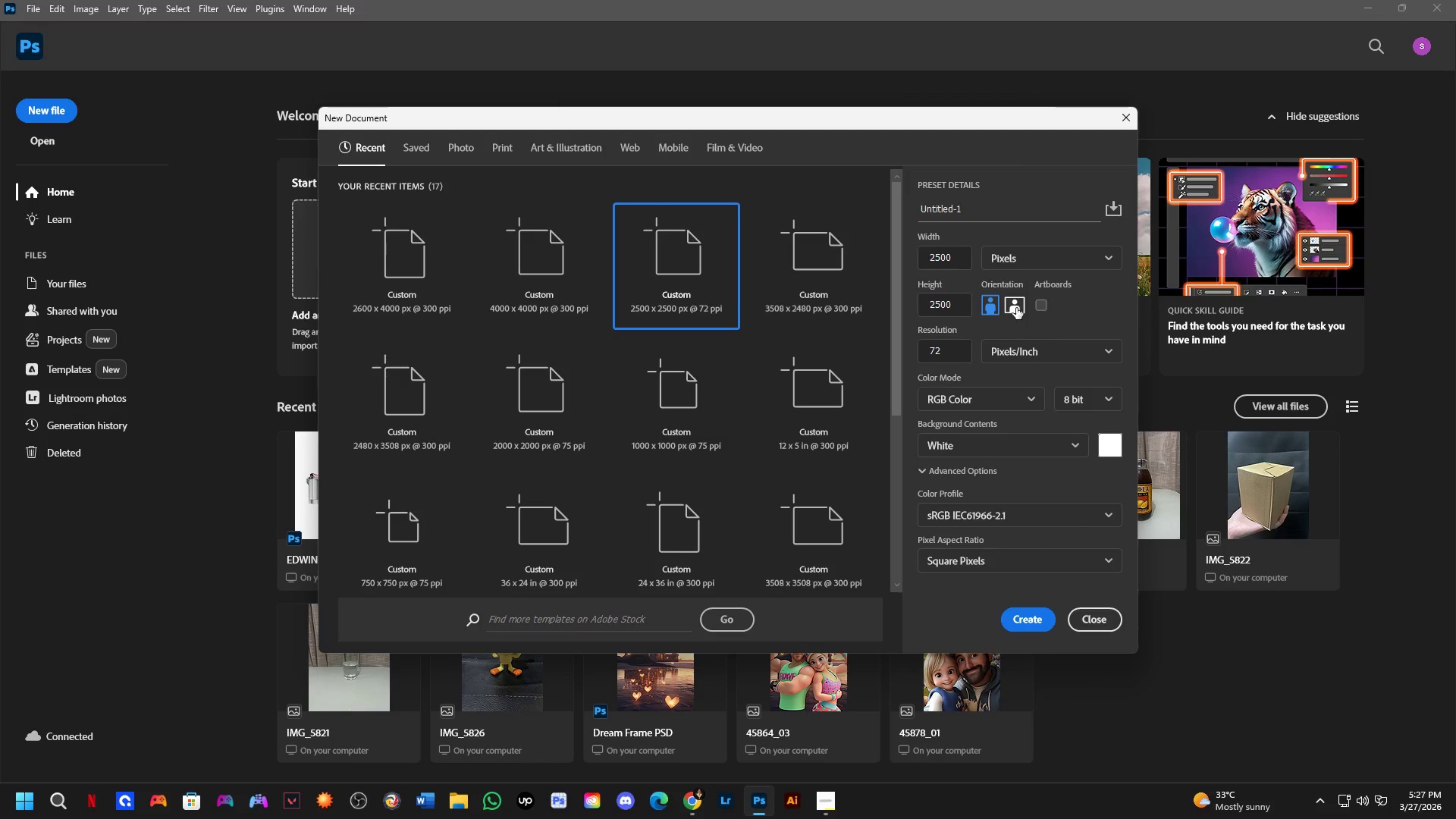 
triple_click([1016, 308])
 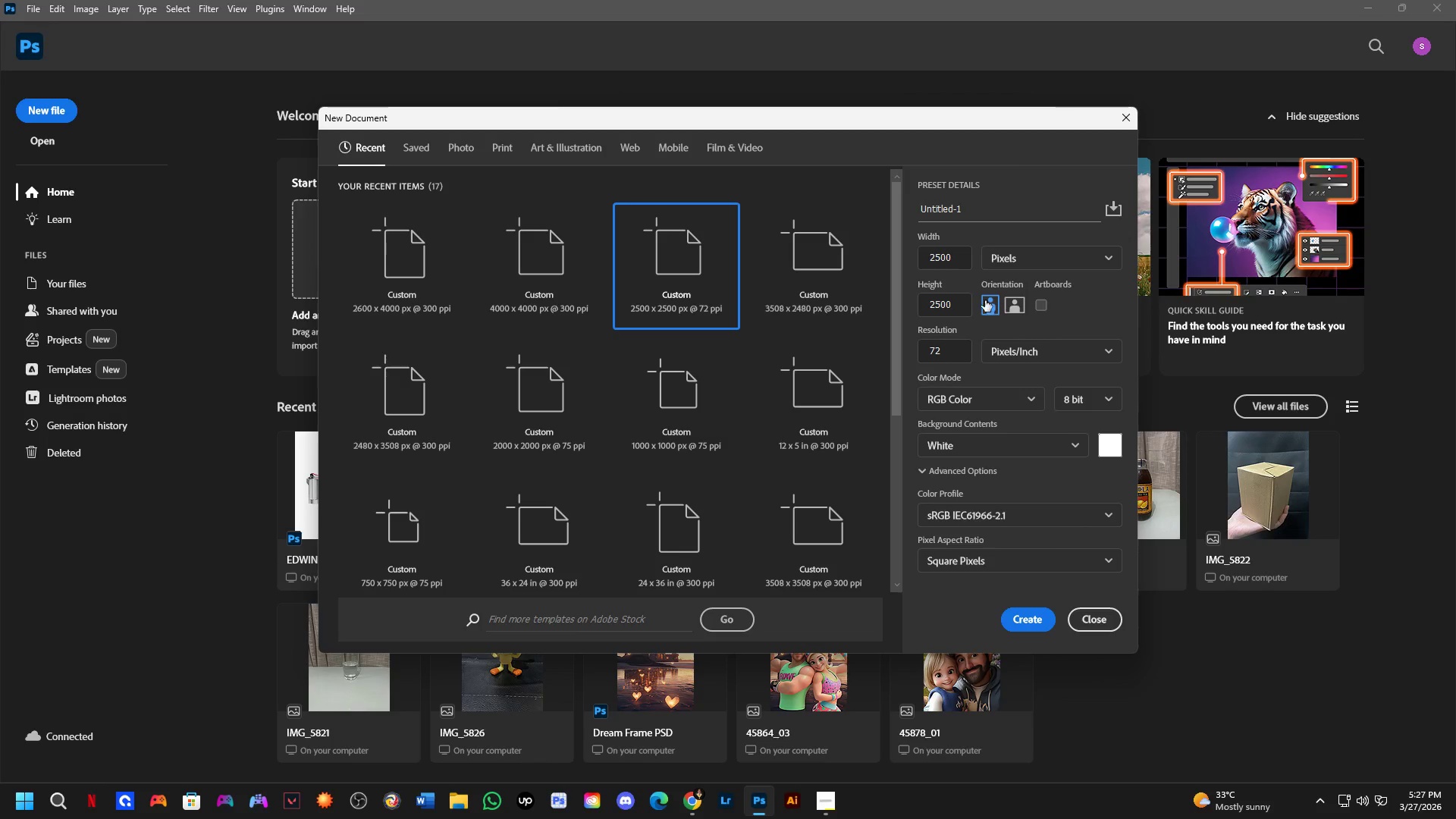 
triple_click([984, 300])
 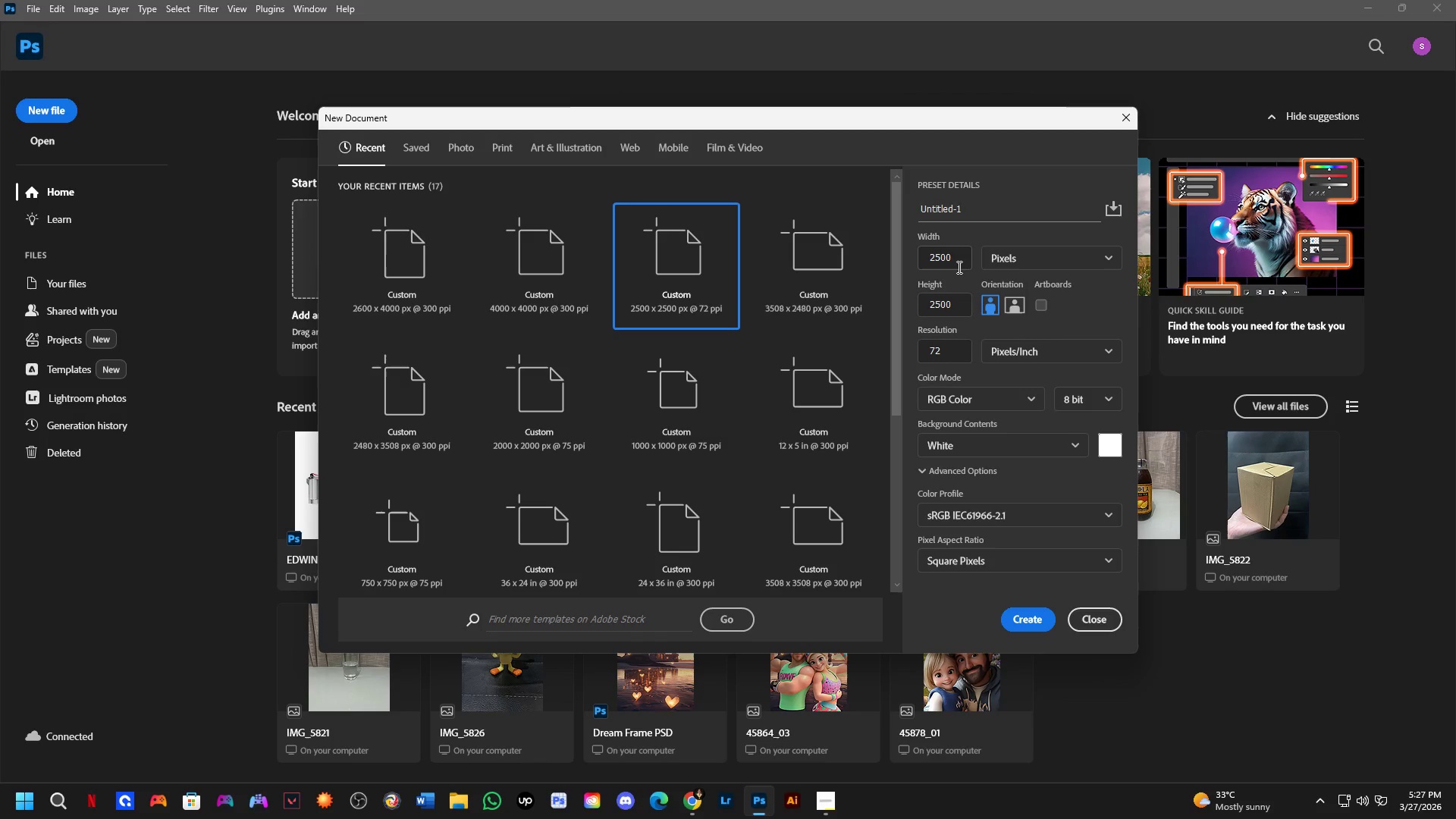 
left_click_drag(start_coordinate=[958, 260], to_coordinate=[906, 268])
 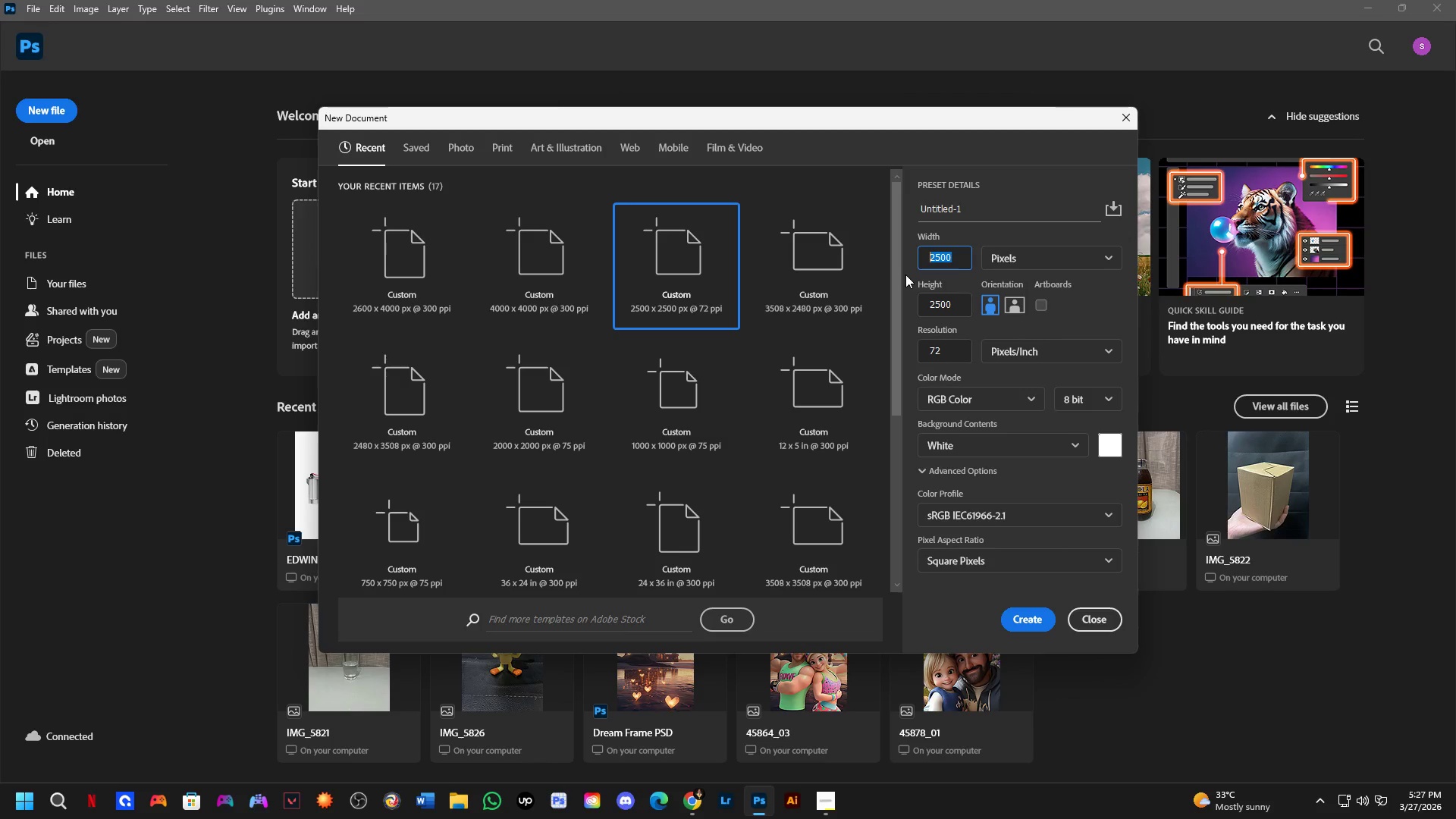 
key(Numpad2)
 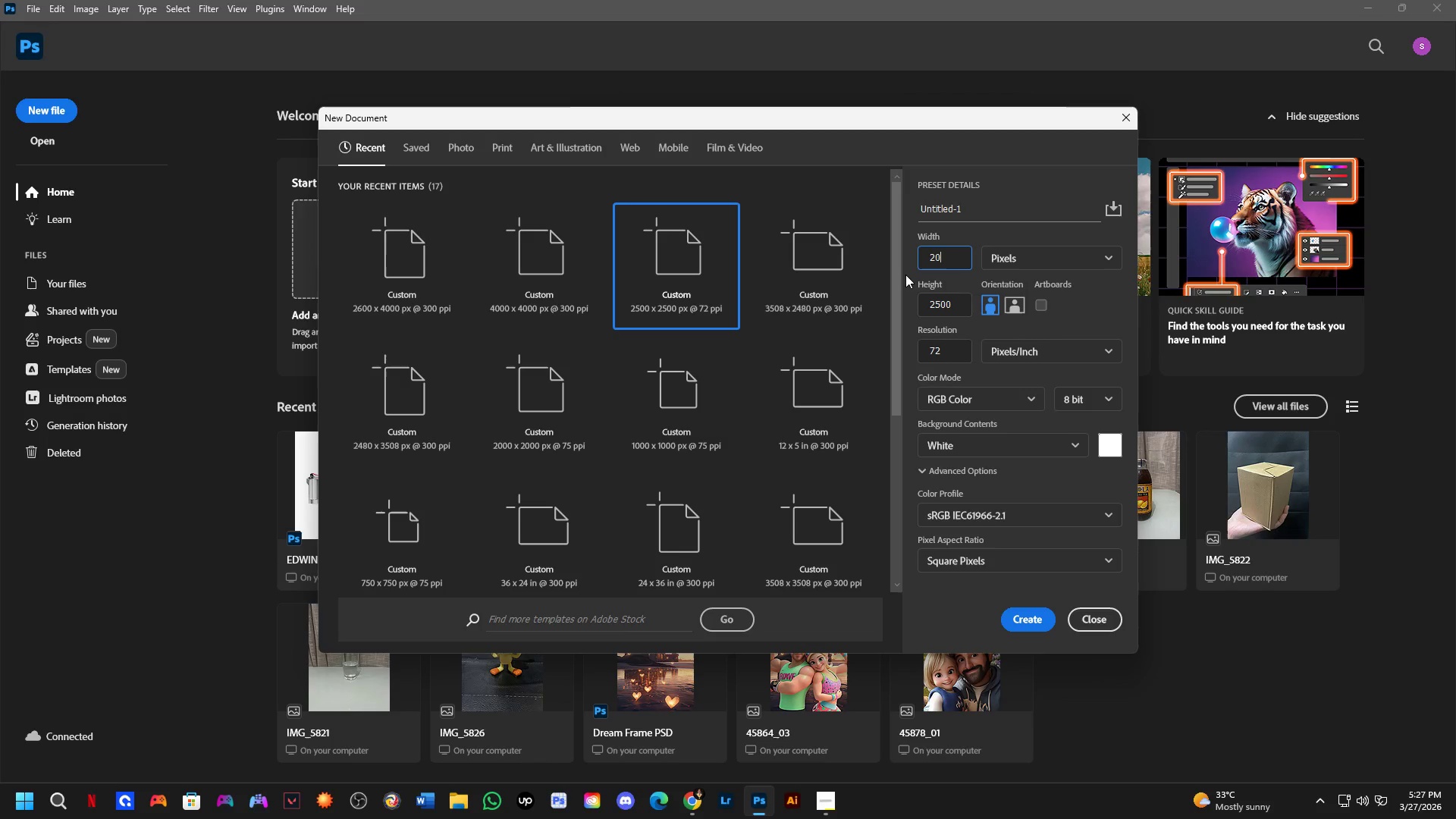 
key(Numpad0)
 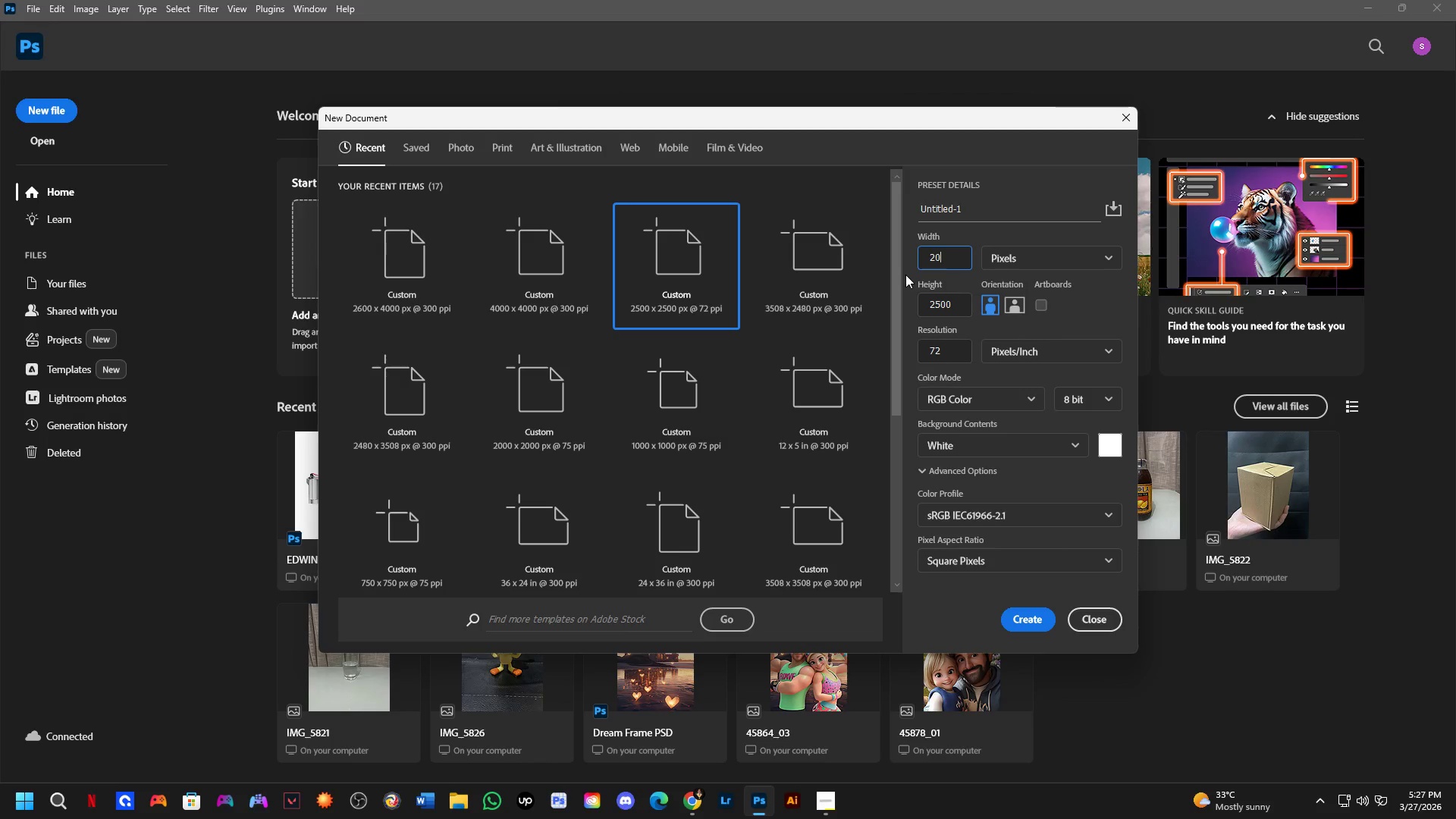 
key(Numpad0)
 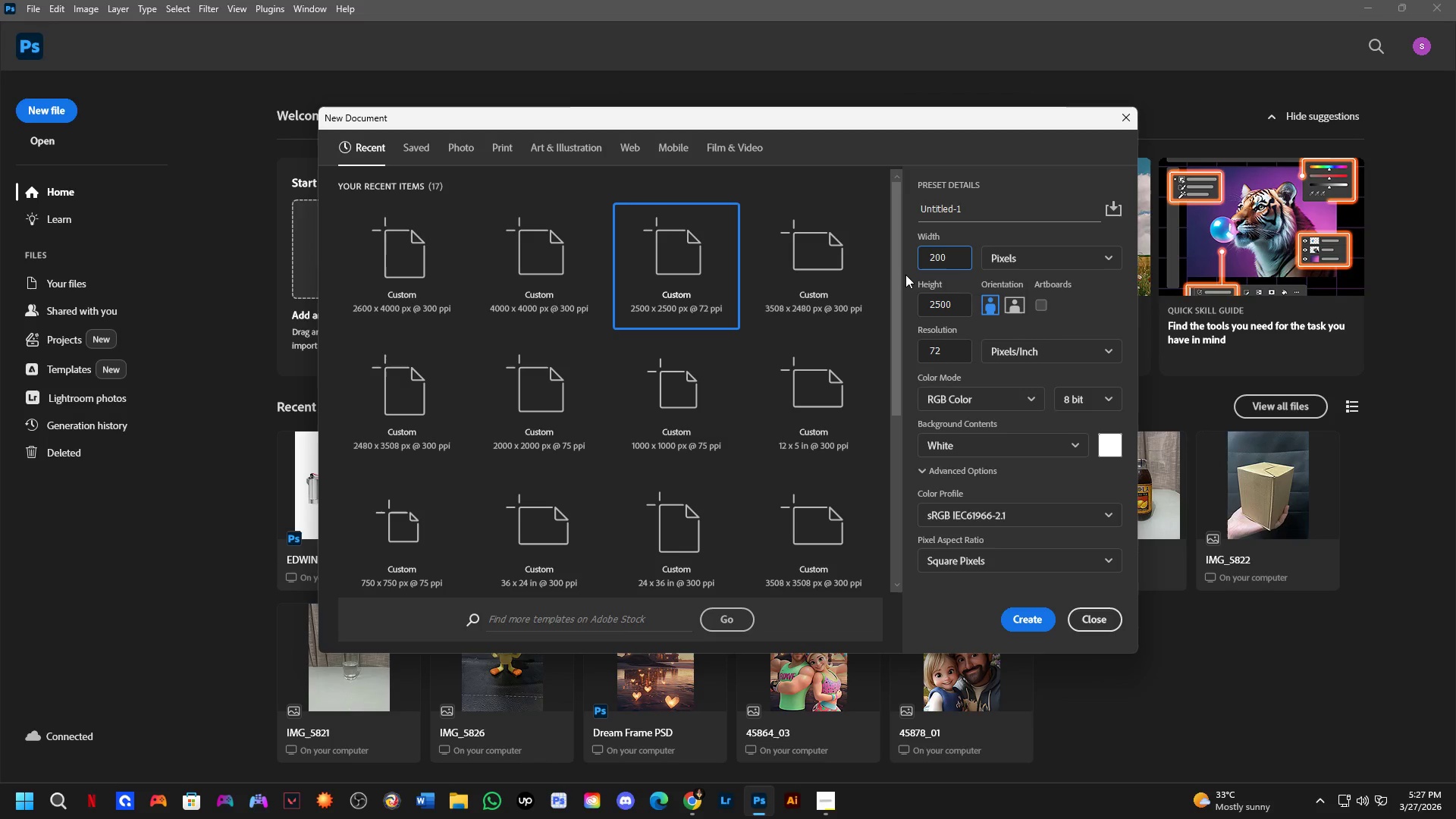 
key(Numpad0)
 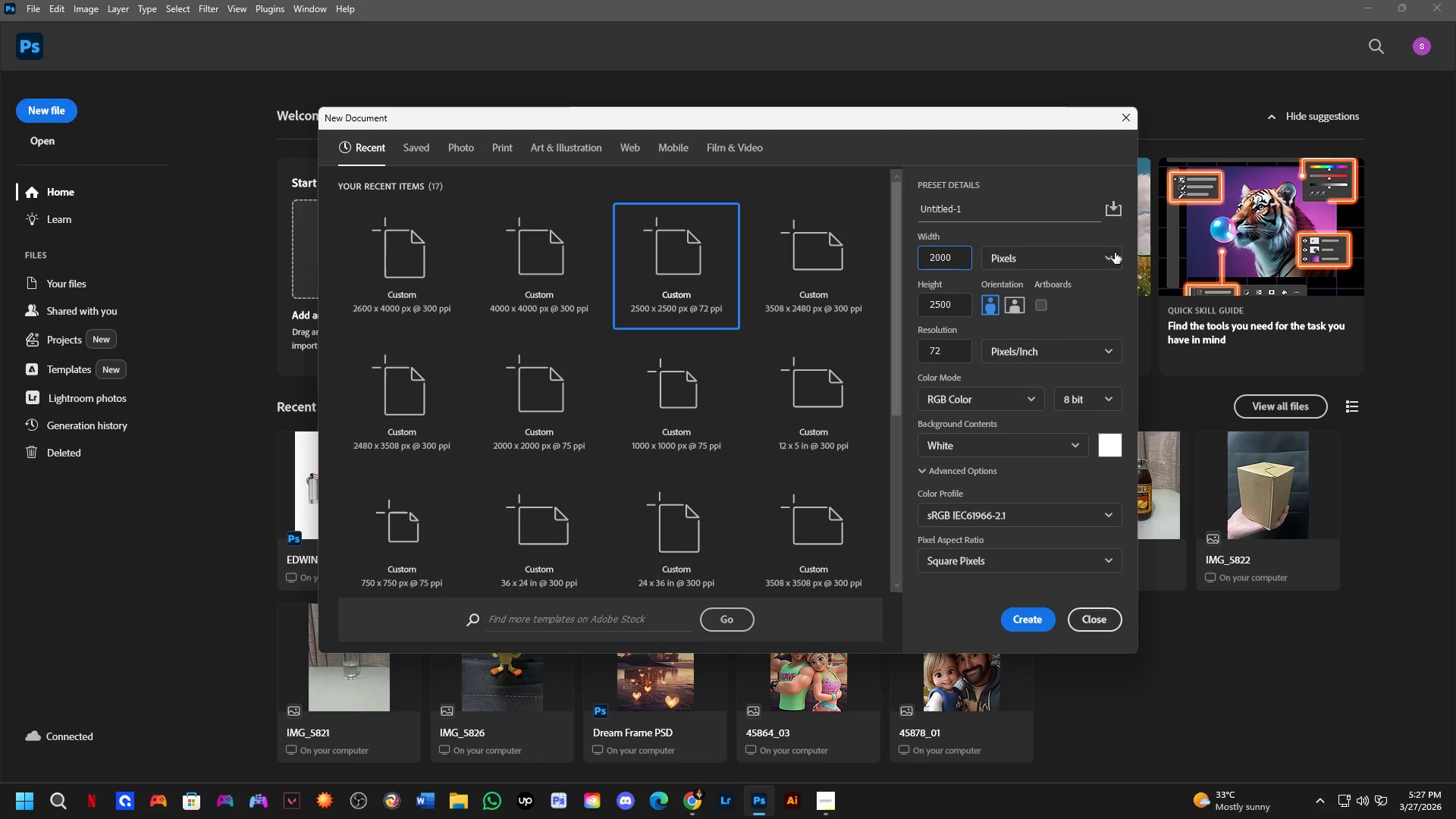 
left_click([1016, 304])
 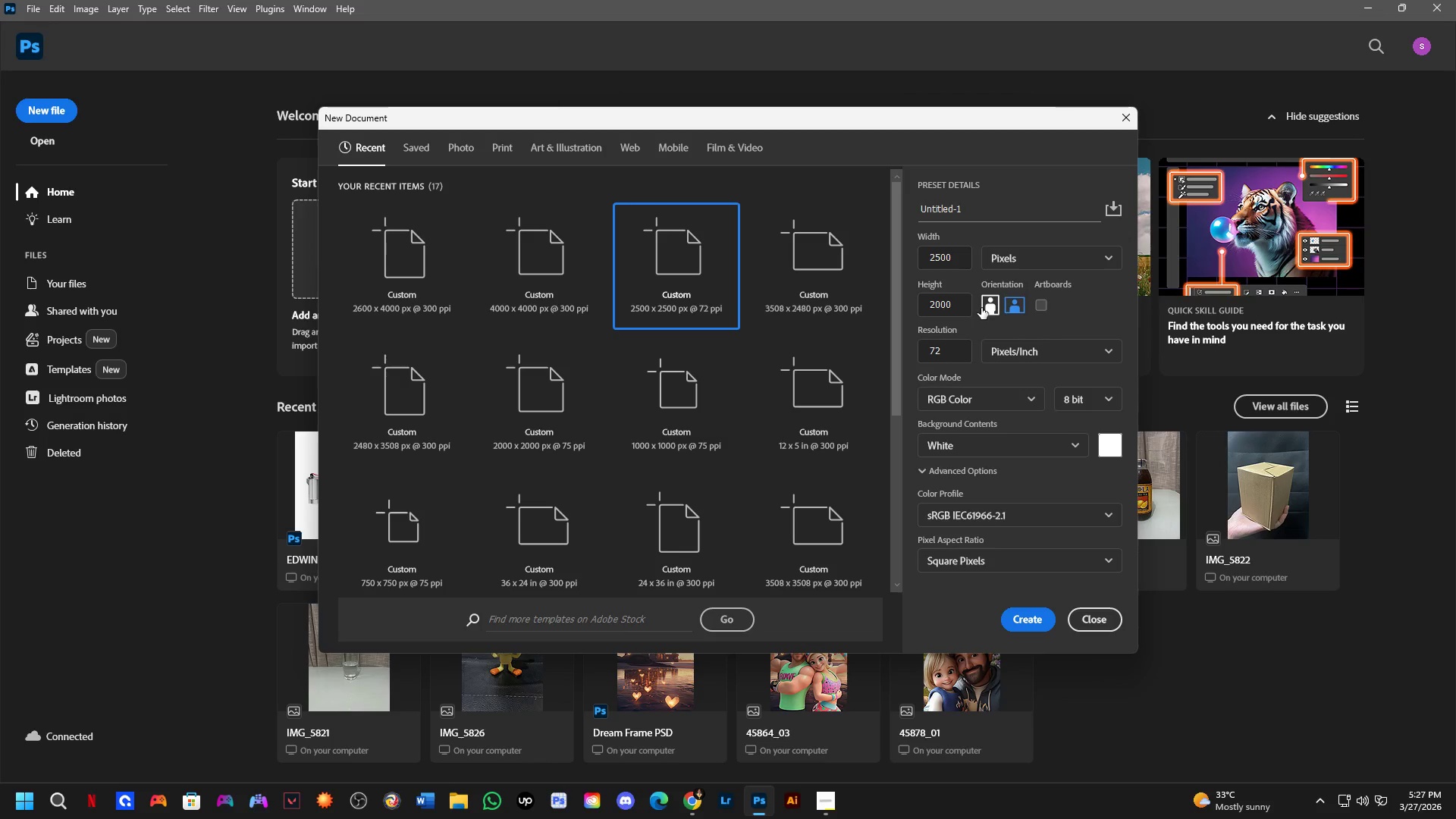 
key(NumpadEnter)
 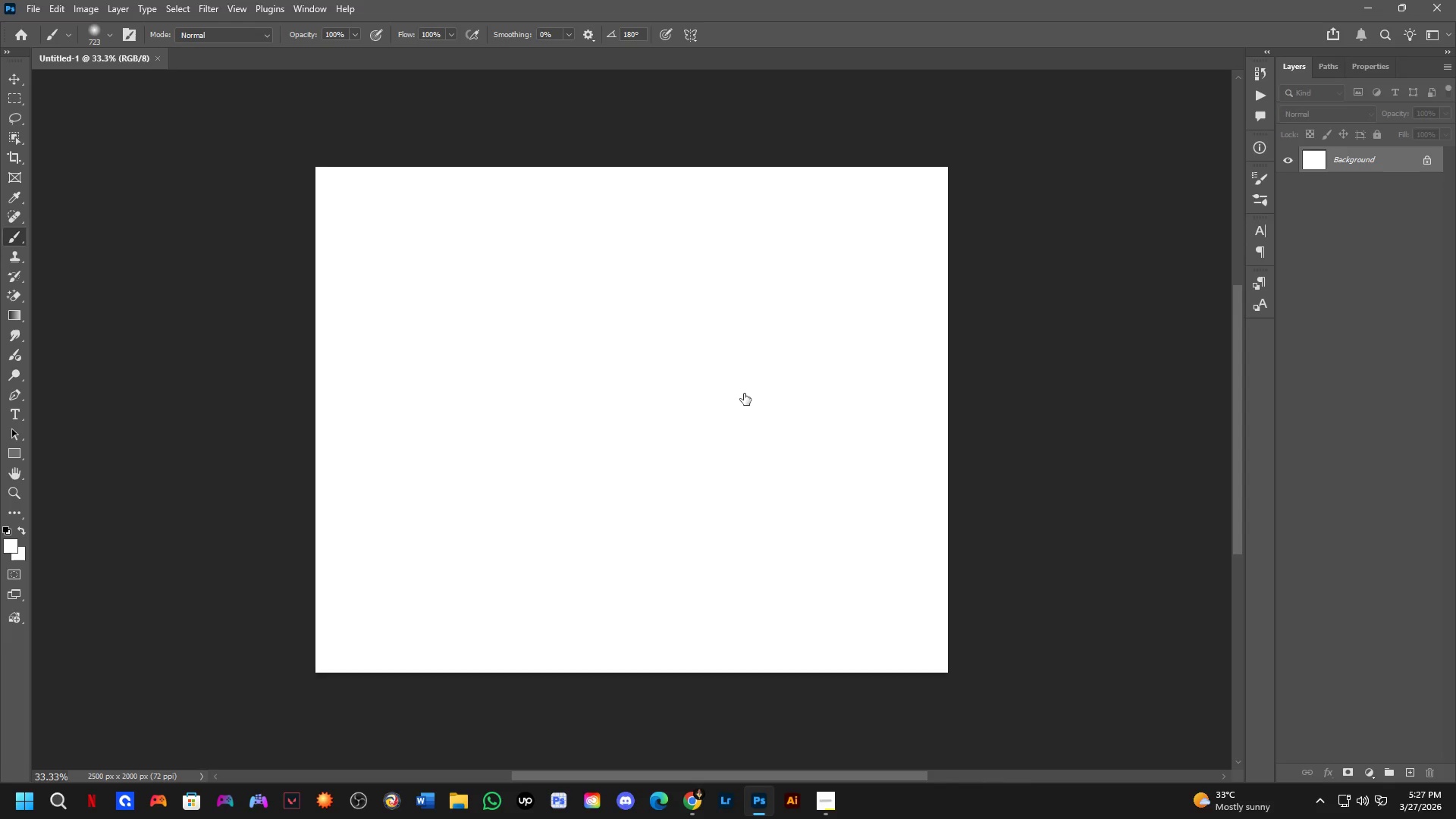 
hold_key(key=Space, duration=0.47)
 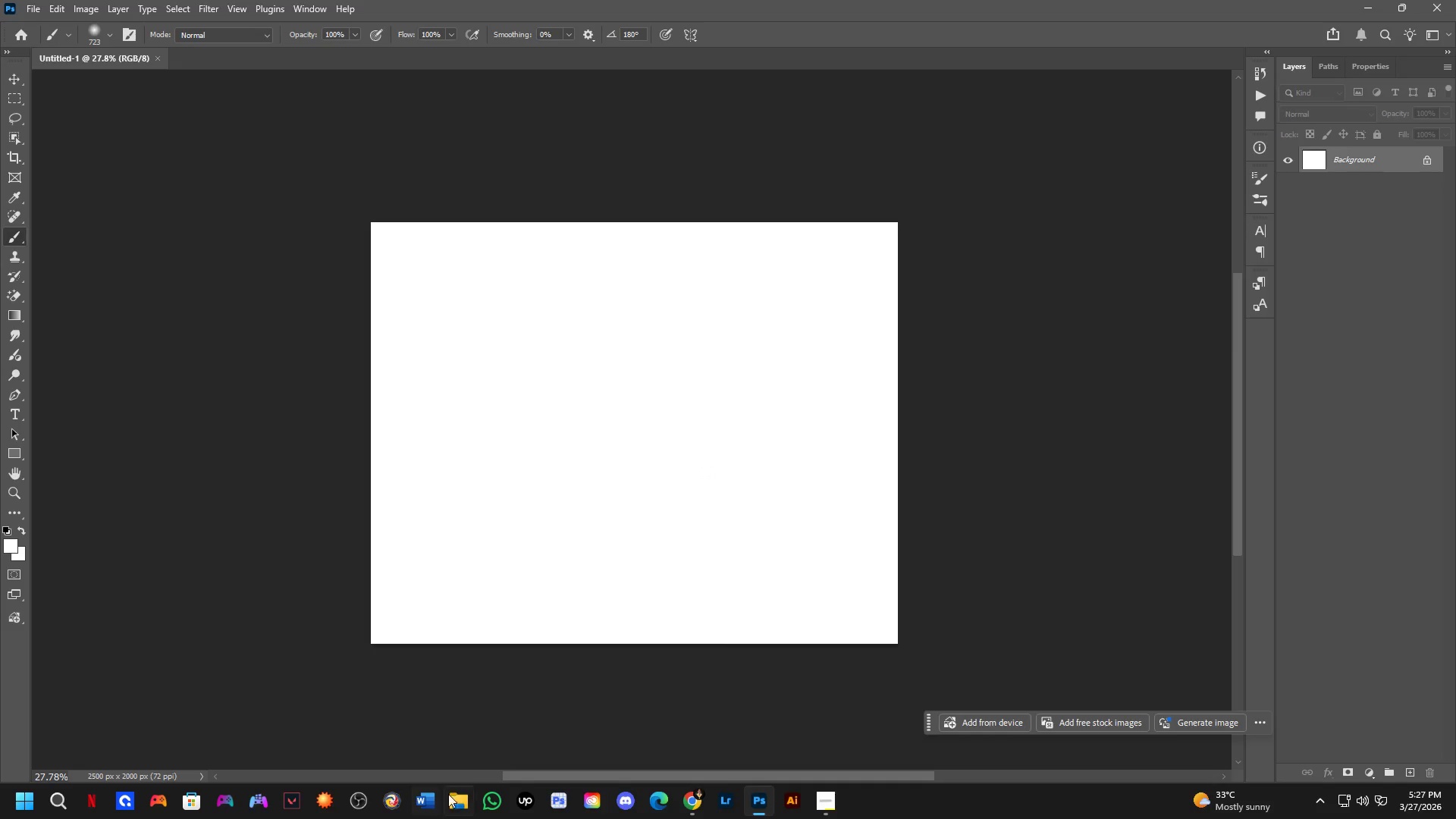 
scroll: coordinate [728, 400], scroll_direction: down, amount: 2.0
 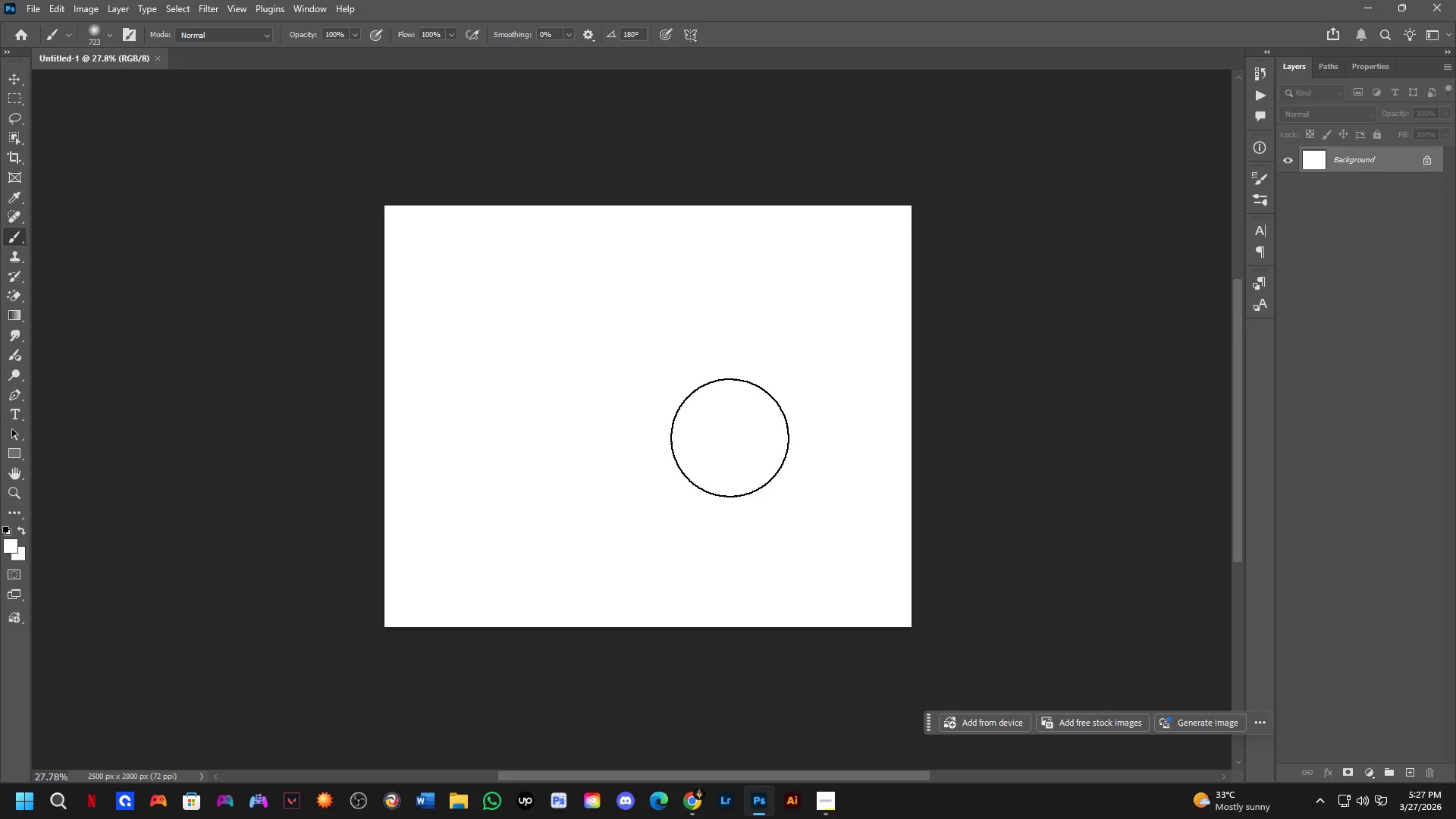 
left_click_drag(start_coordinate=[720, 457], to_coordinate=[707, 473])
 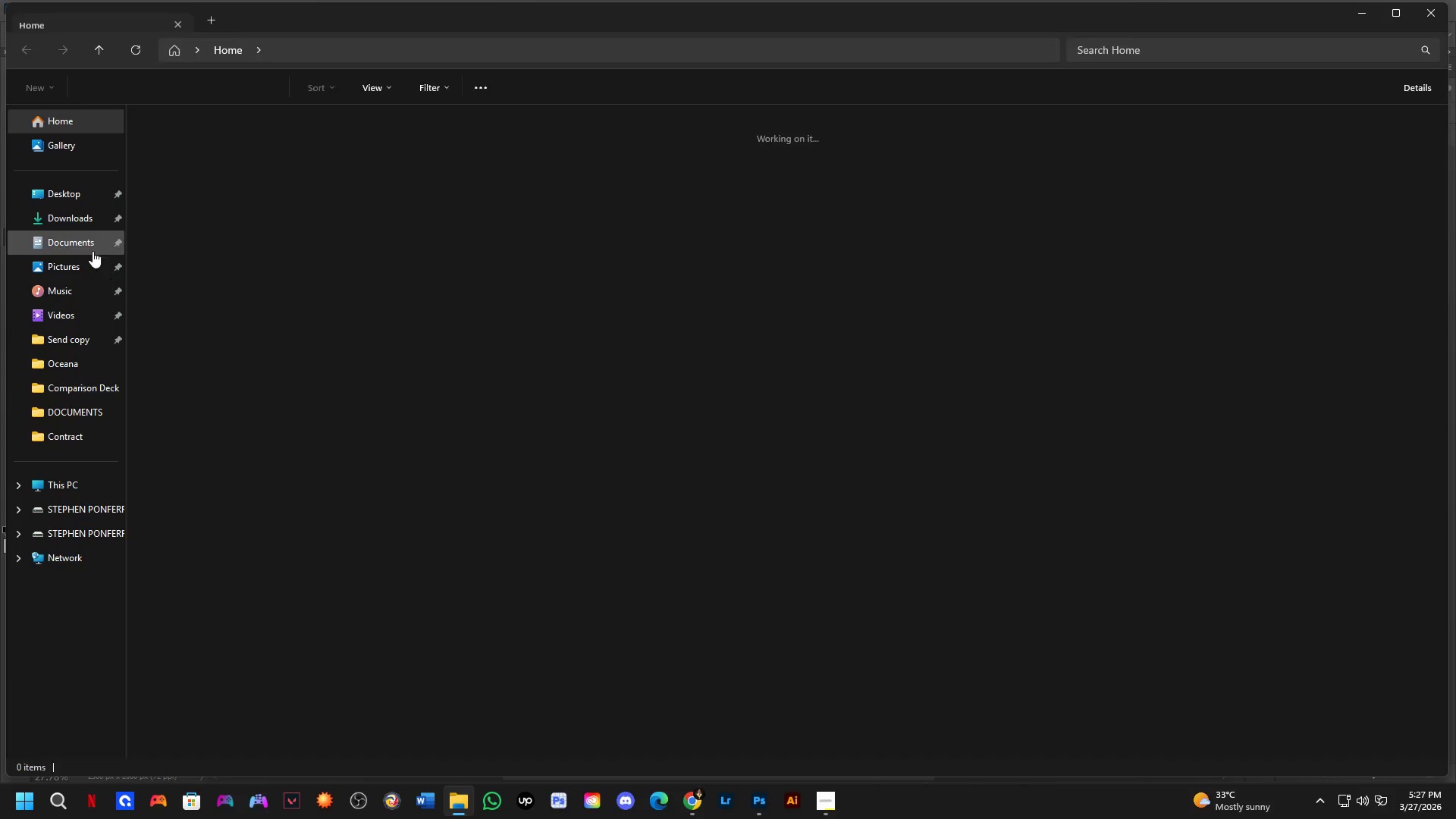 
left_click([77, 212])
 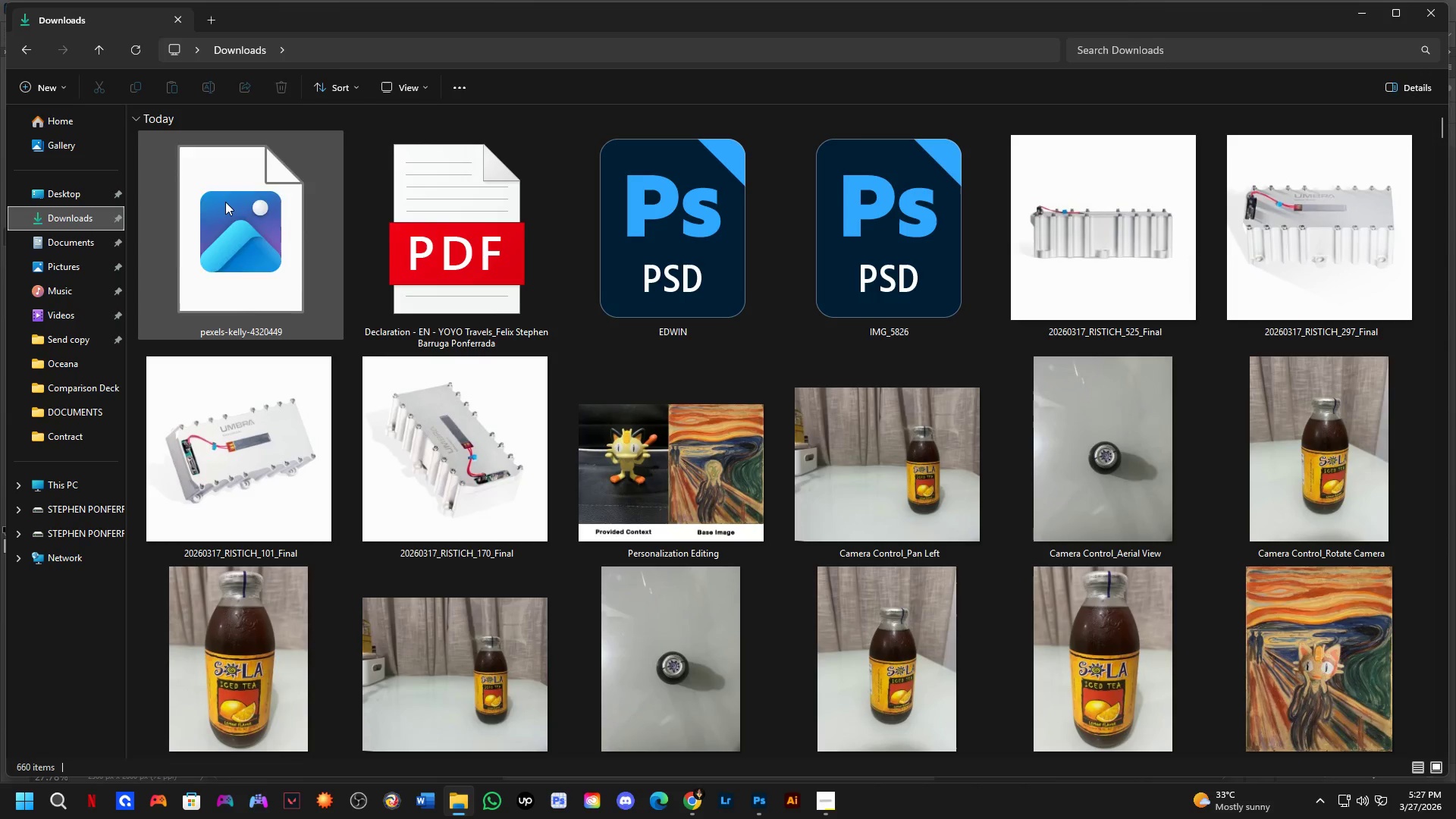 
left_click_drag(start_coordinate=[224, 199], to_coordinate=[345, 351])
 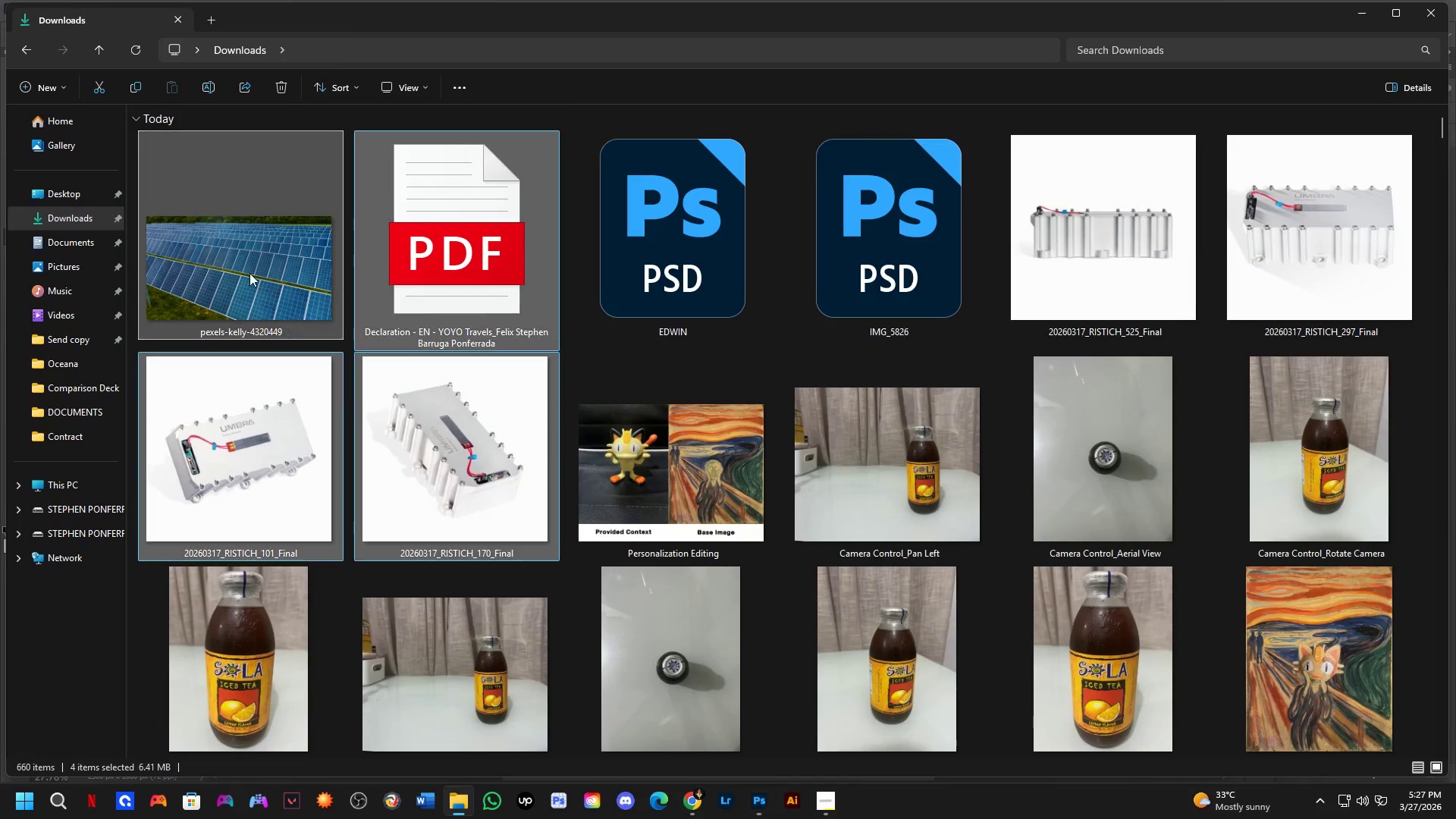 
key(Alt+AltLeft)
 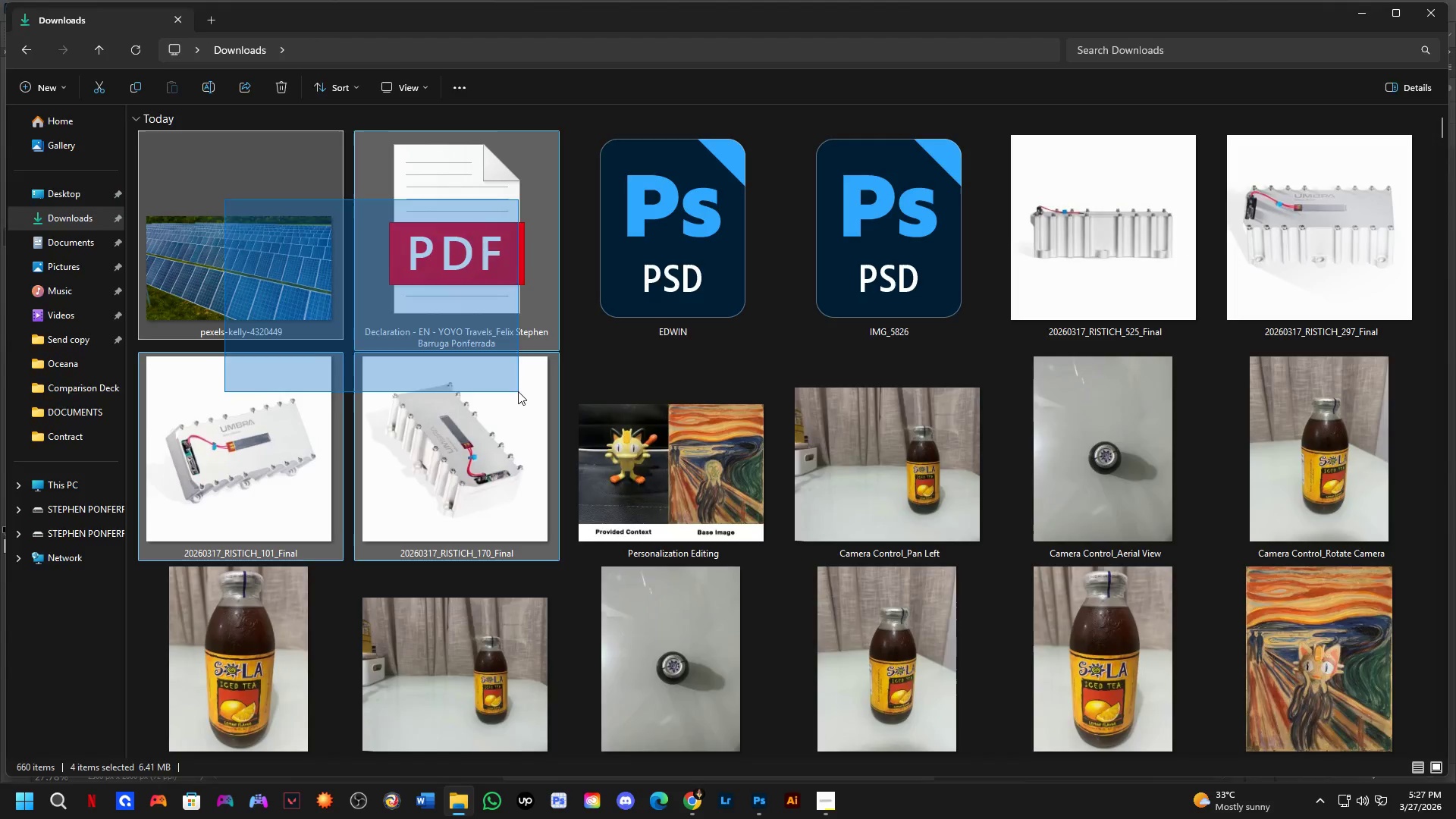 
key(Alt+Tab)
 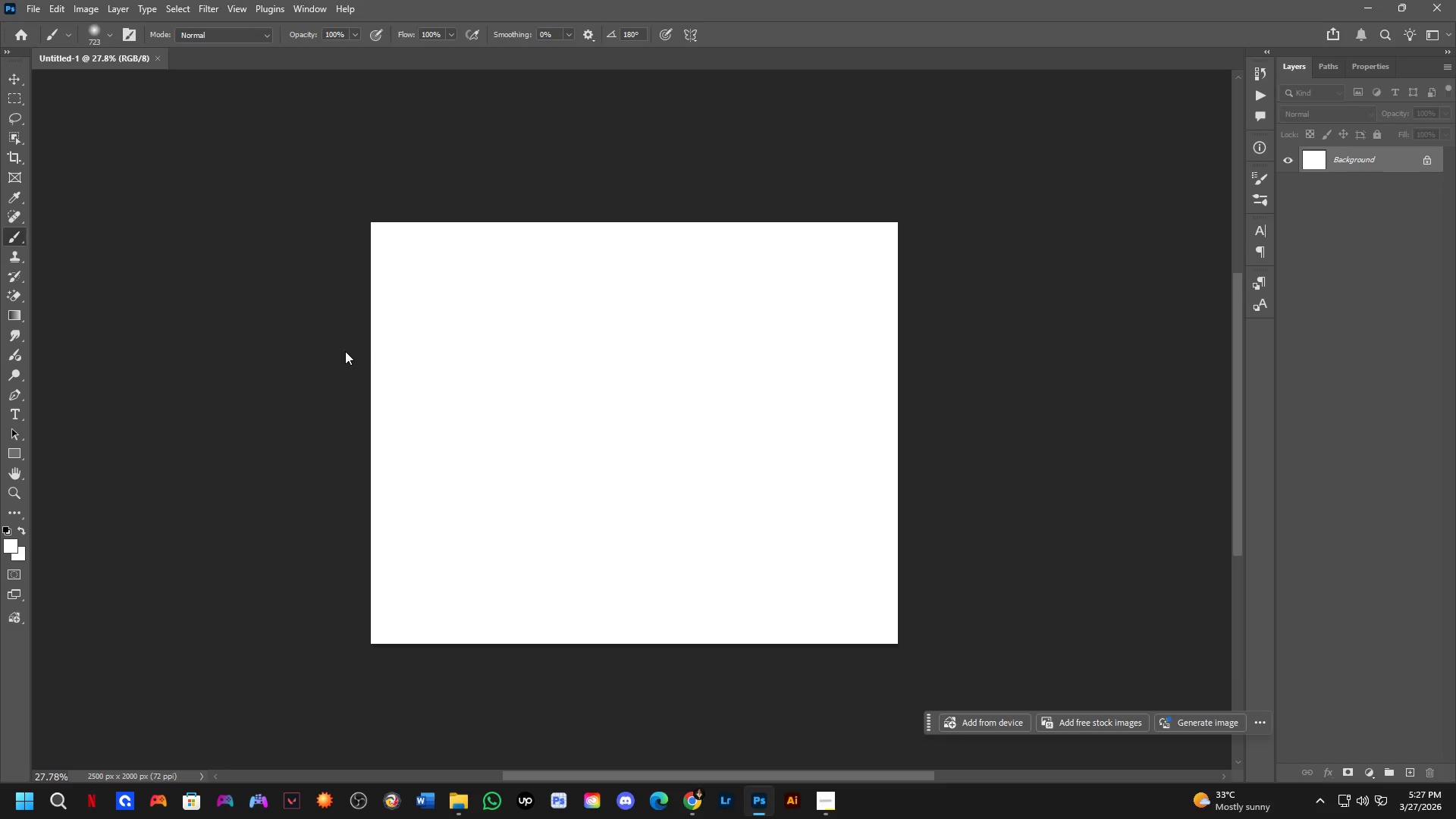 
key(Alt+AltLeft)
 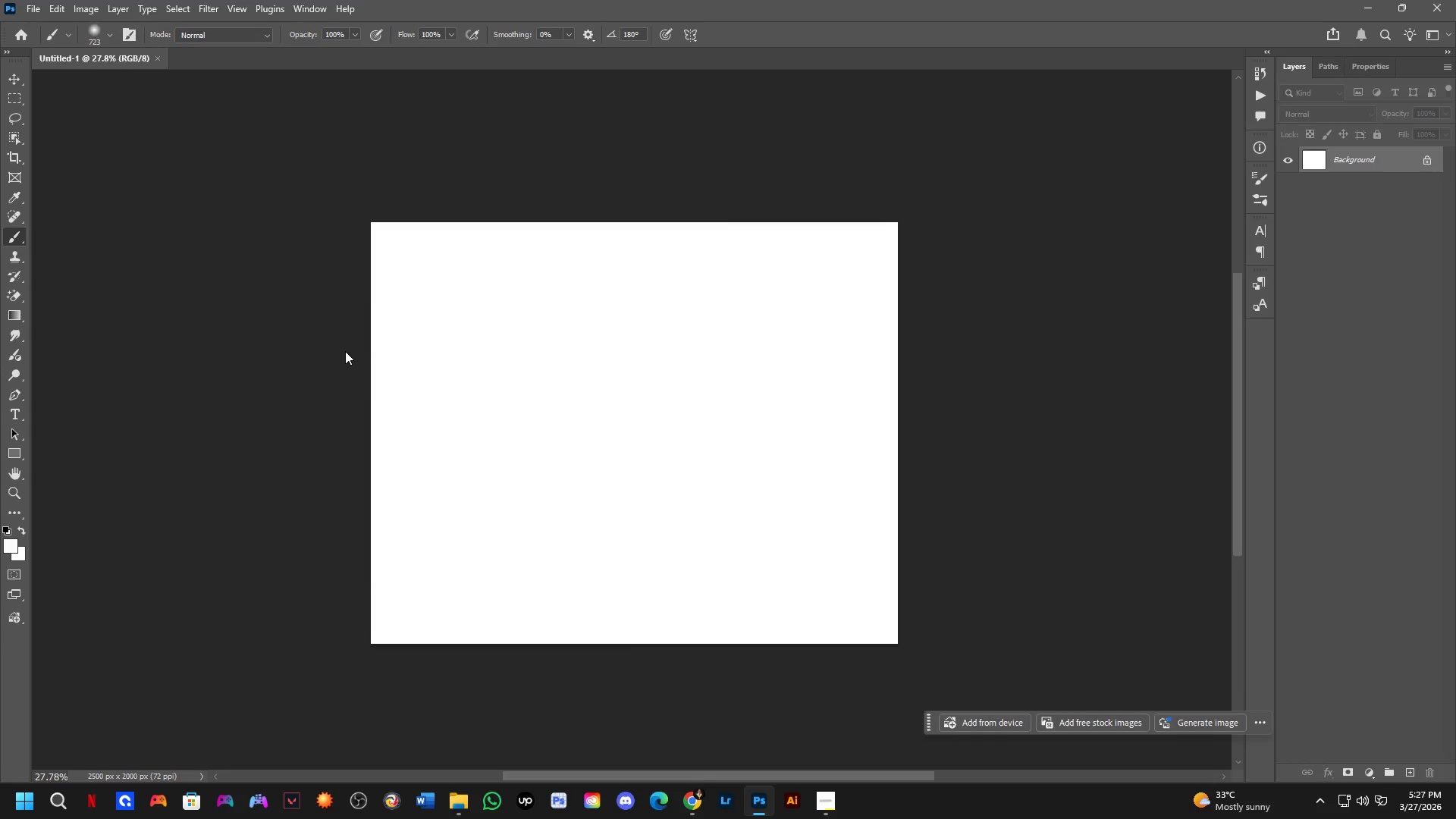 
key(Alt+Tab)
 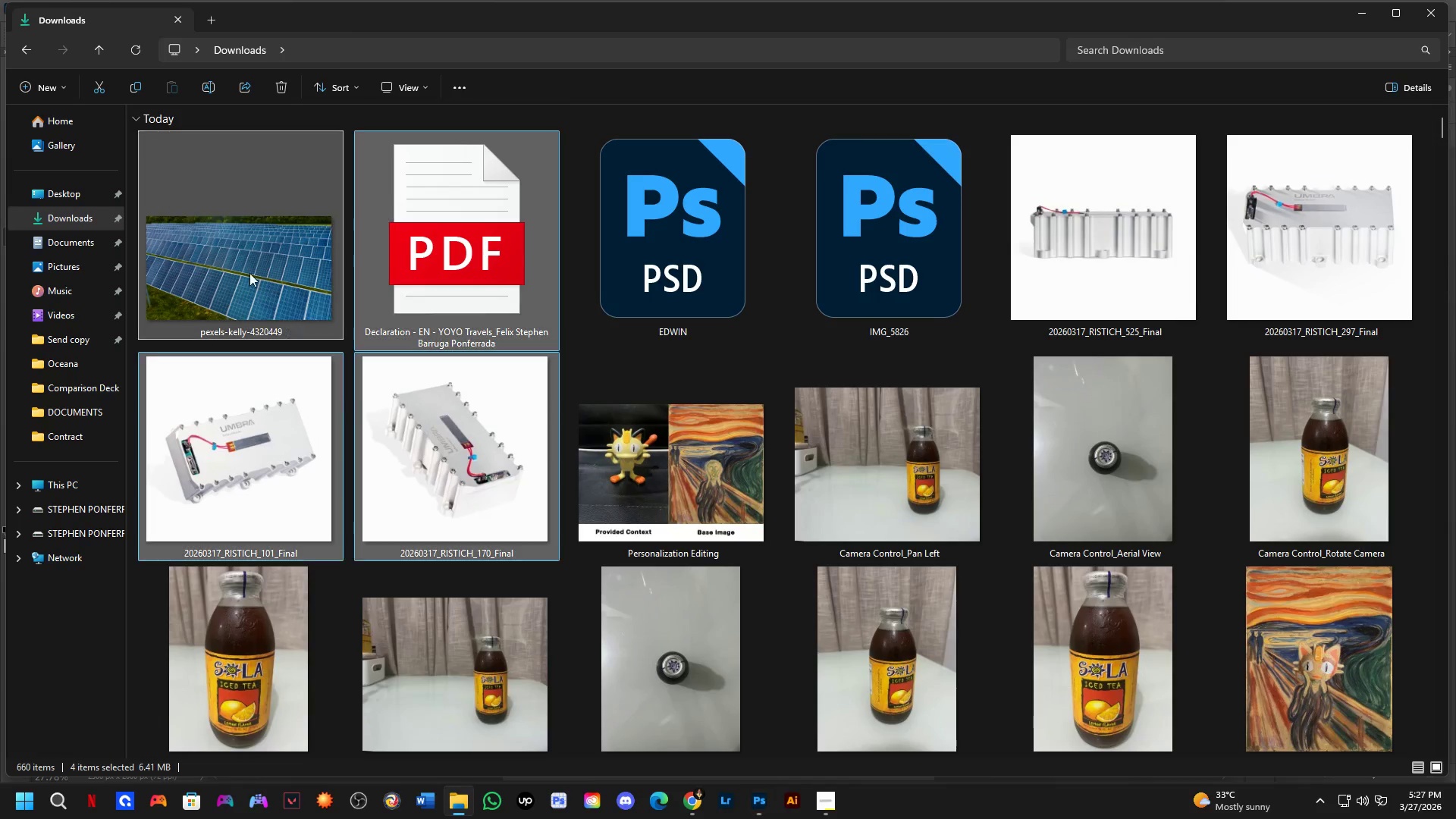 
left_click([249, 272])
 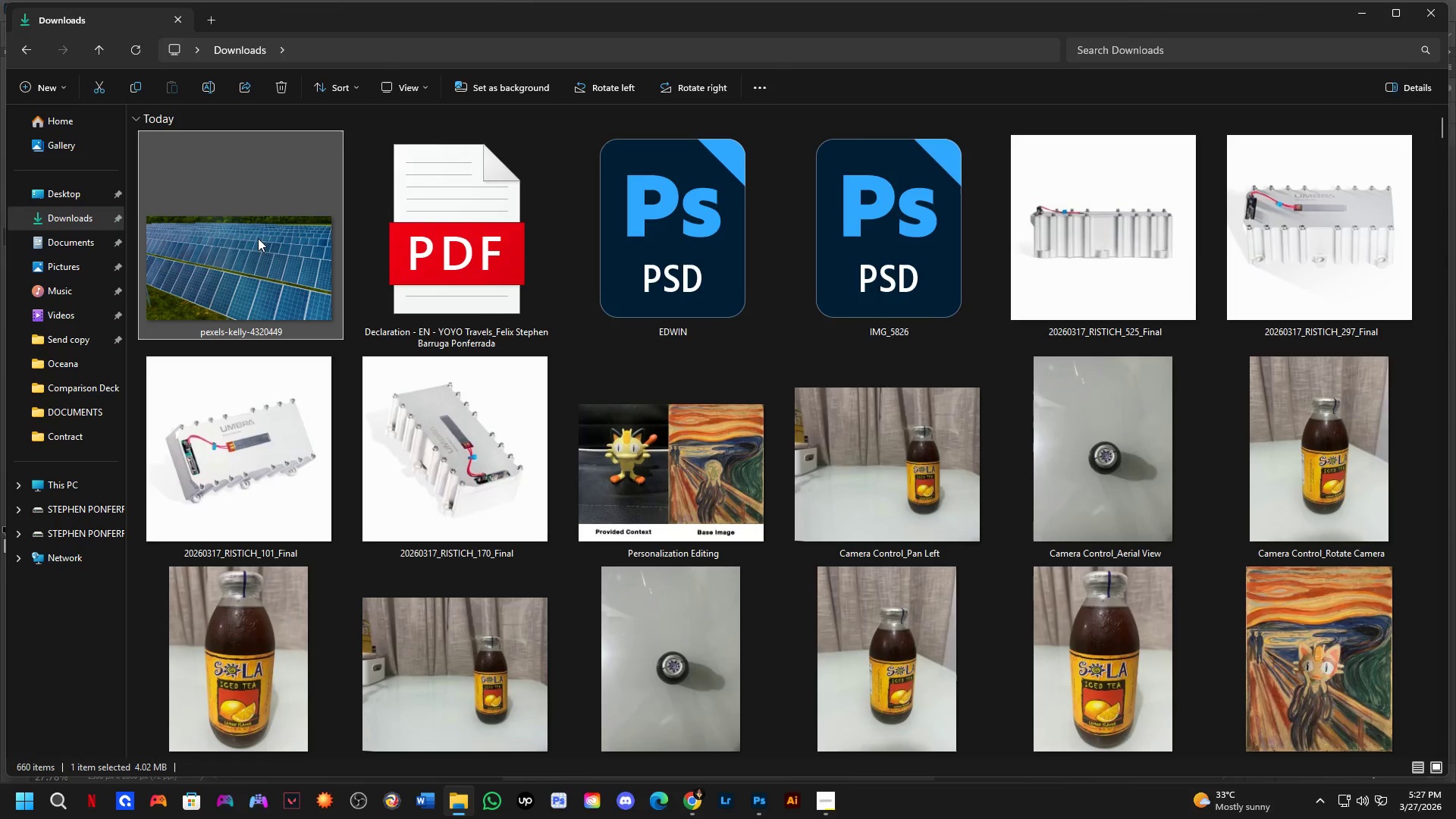 
left_click_drag(start_coordinate=[244, 202], to_coordinate=[607, 431])
 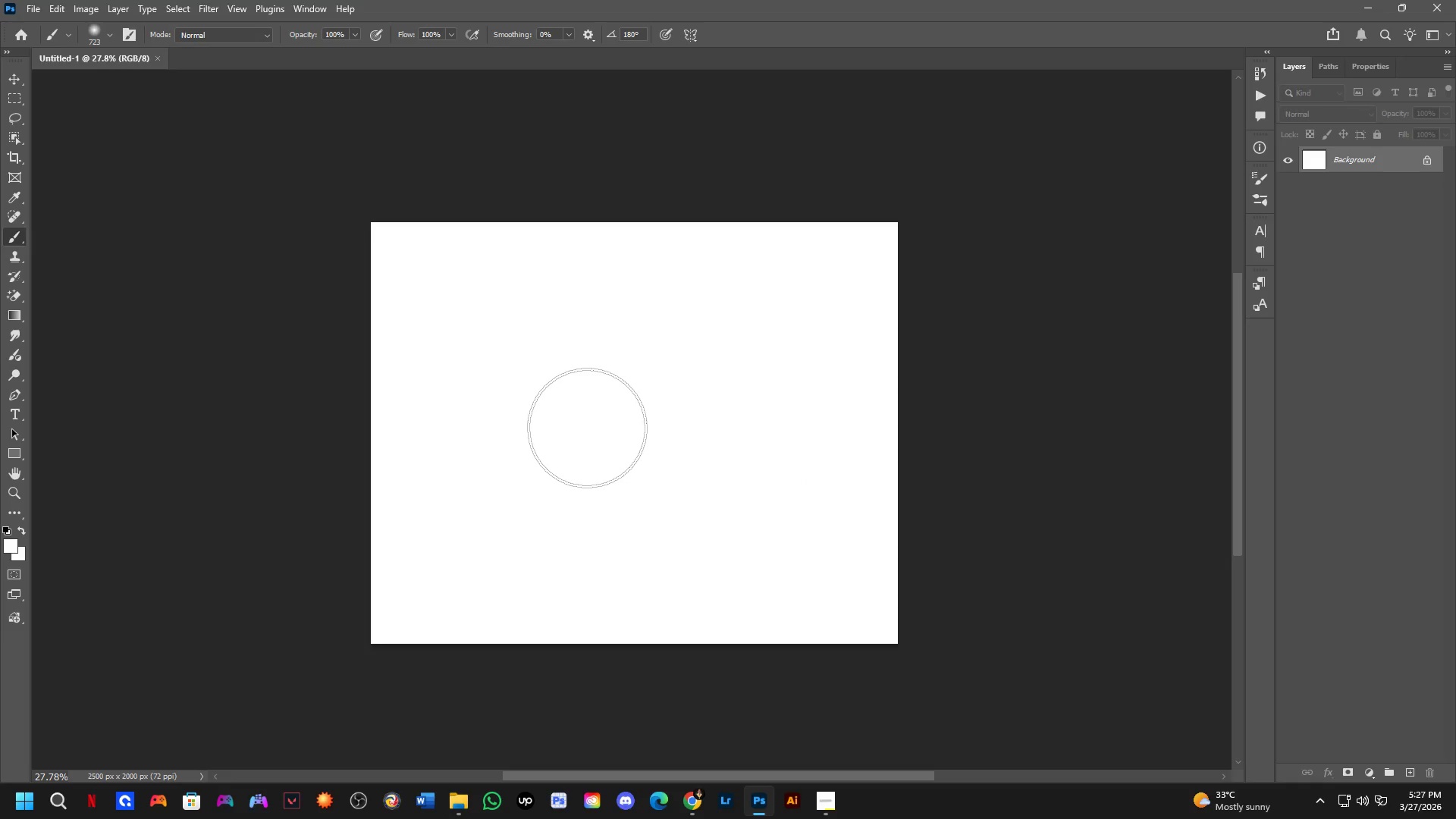 
key(Alt+AltLeft)
 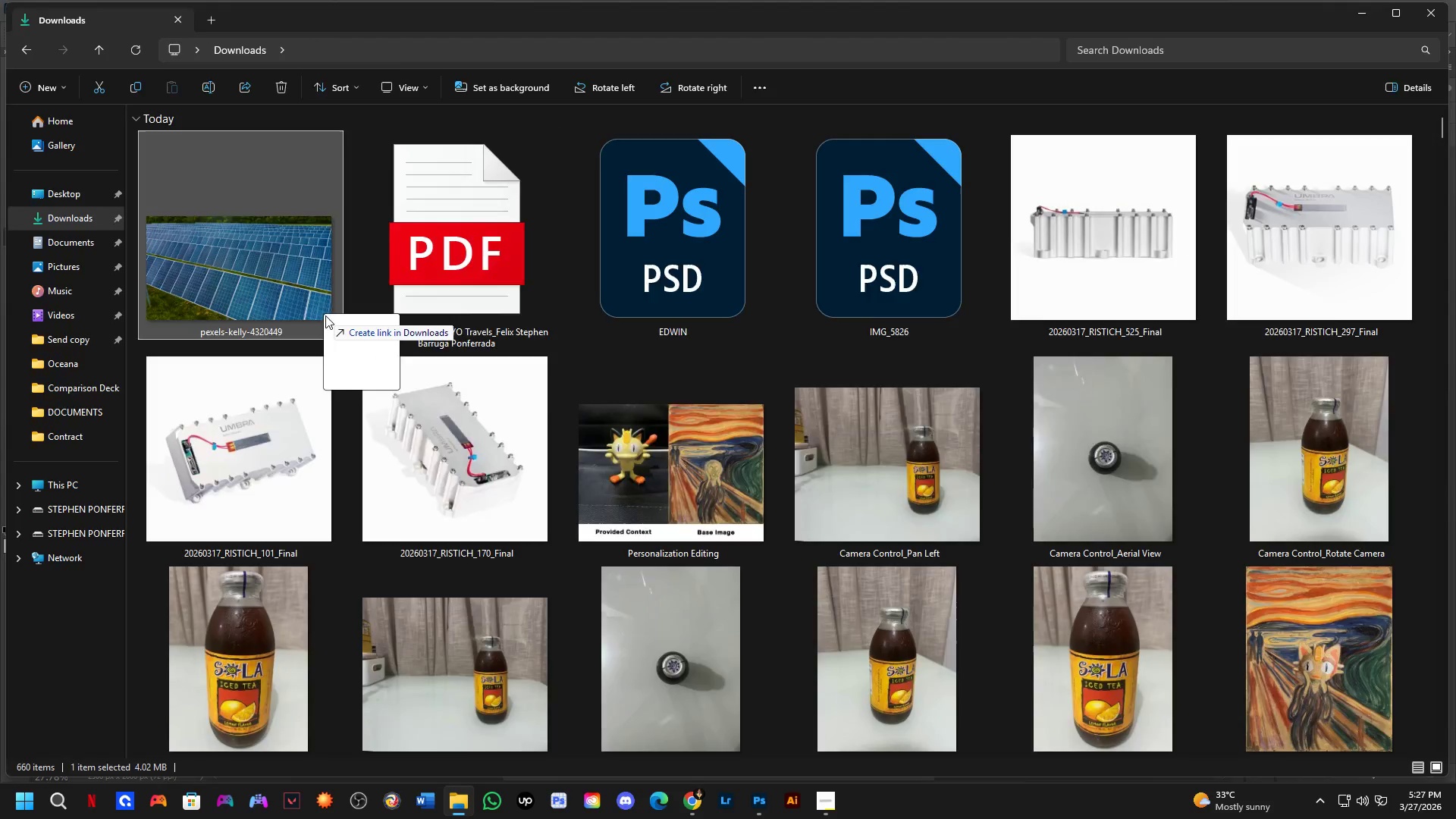 
key(Alt+Tab)
 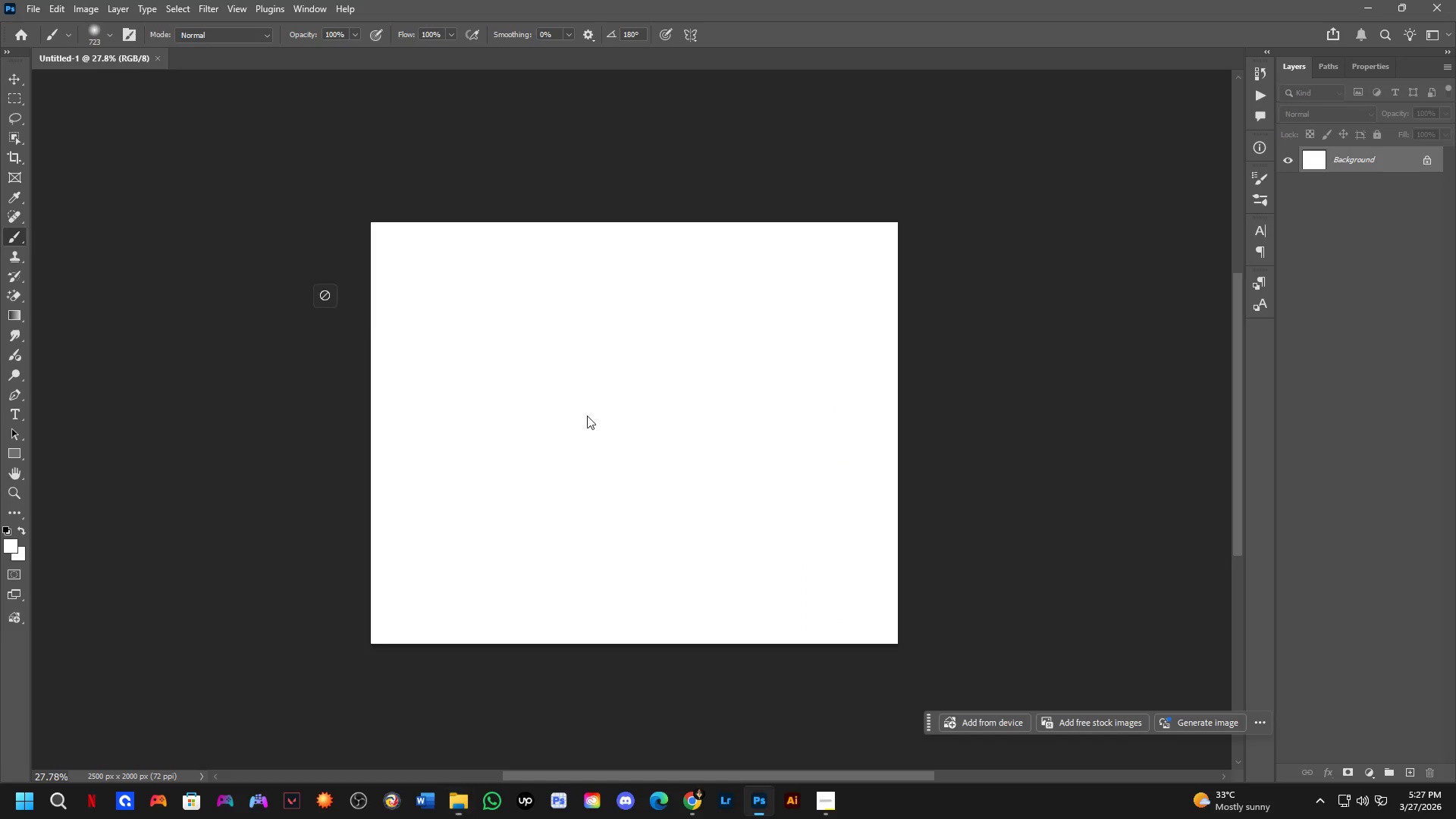 
hold_key(key=ShiftLeft, duration=1.11)
 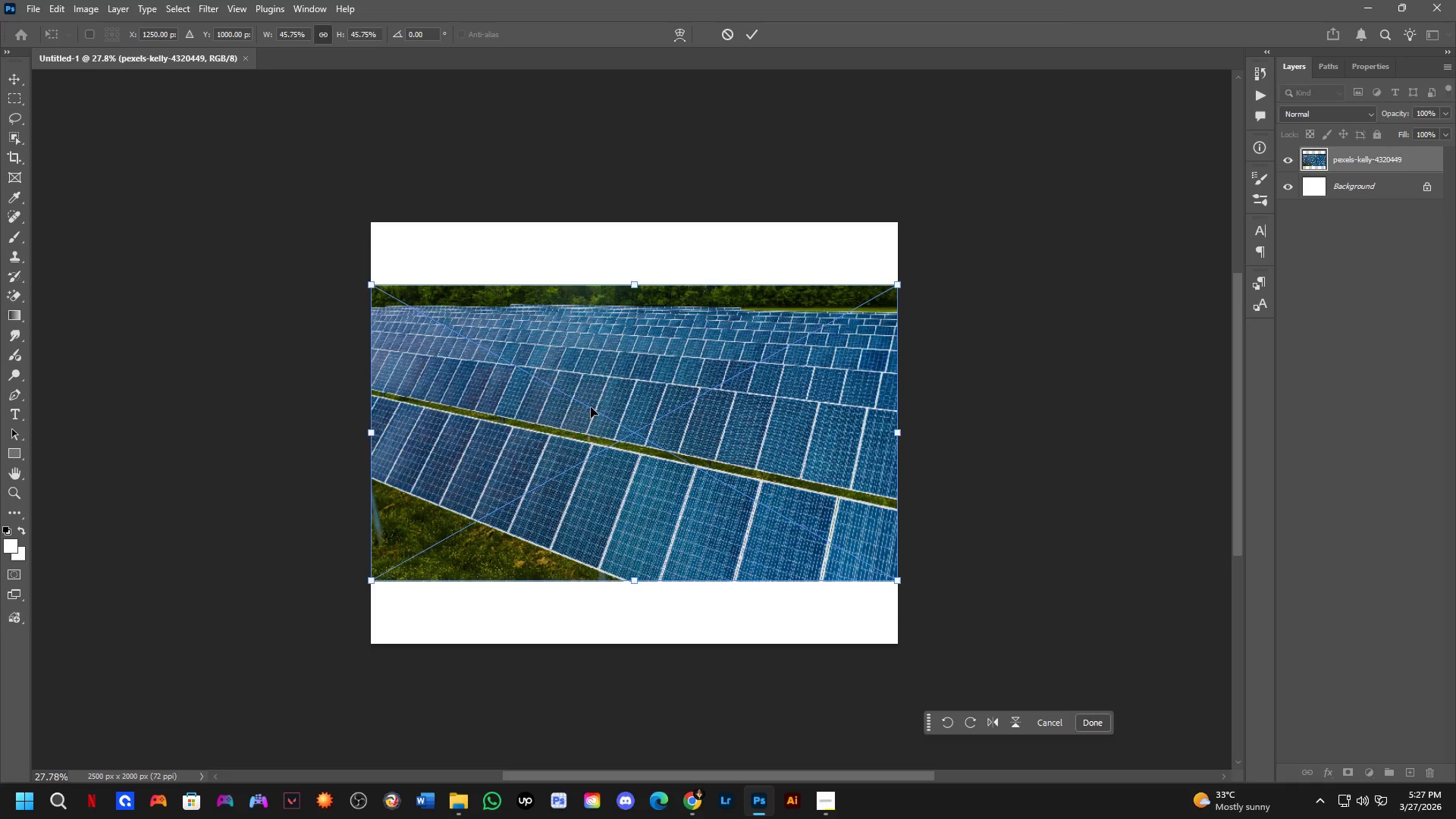 
left_click_drag(start_coordinate=[632, 287], to_coordinate=[638, 231])
 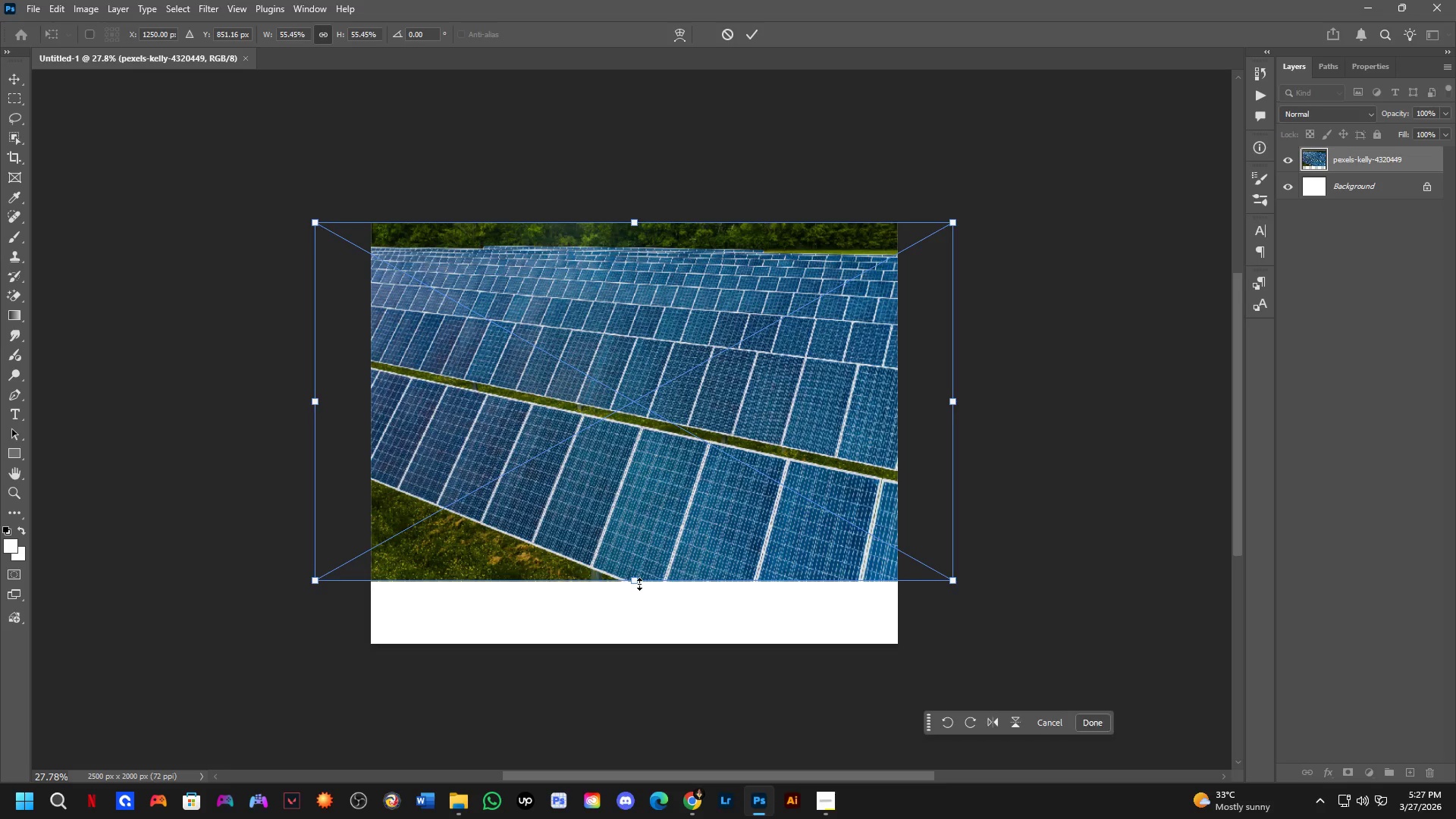 
left_click_drag(start_coordinate=[639, 584], to_coordinate=[639, 651])
 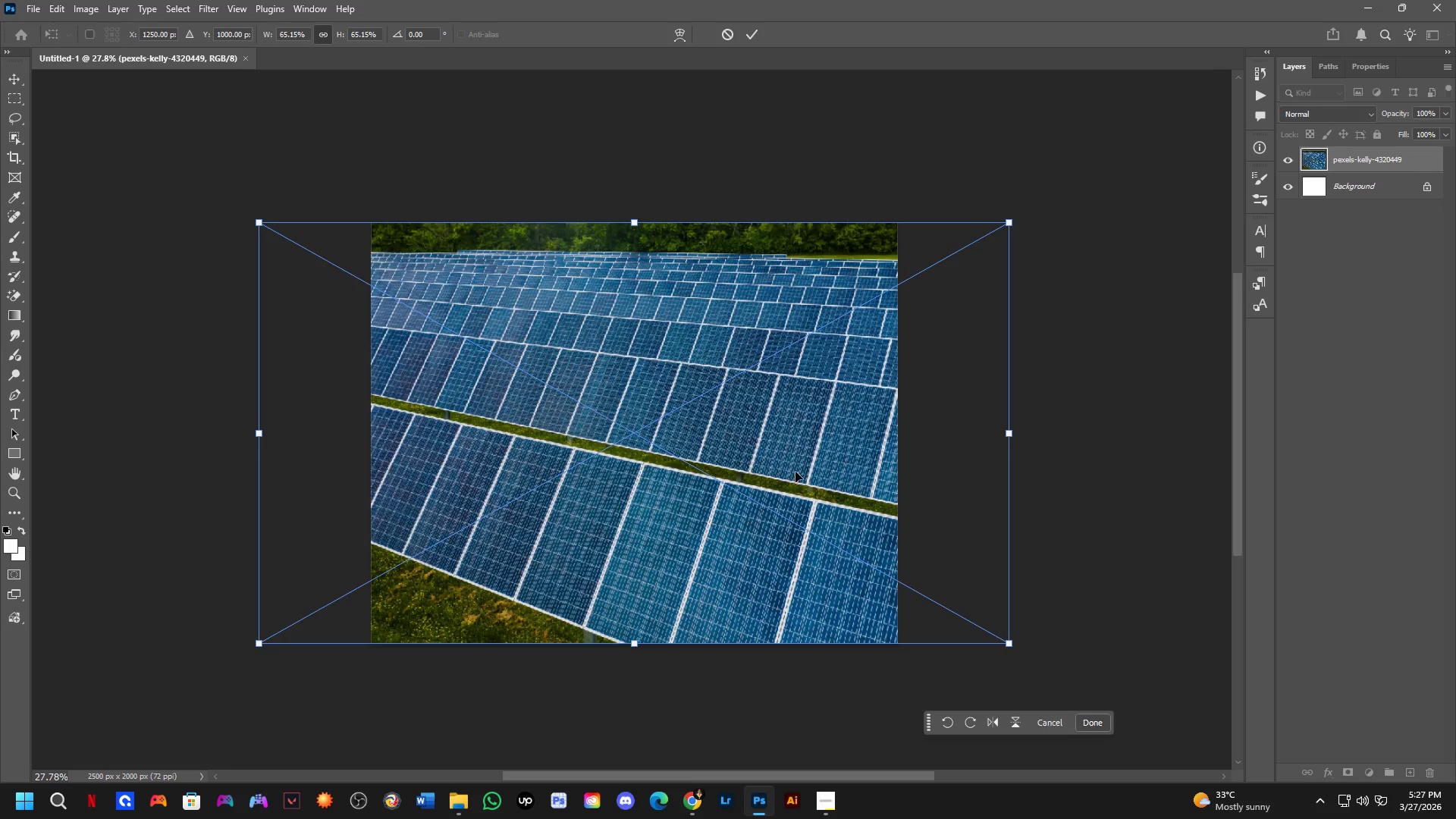 
left_click_drag(start_coordinate=[795, 472], to_coordinate=[681, 469])
 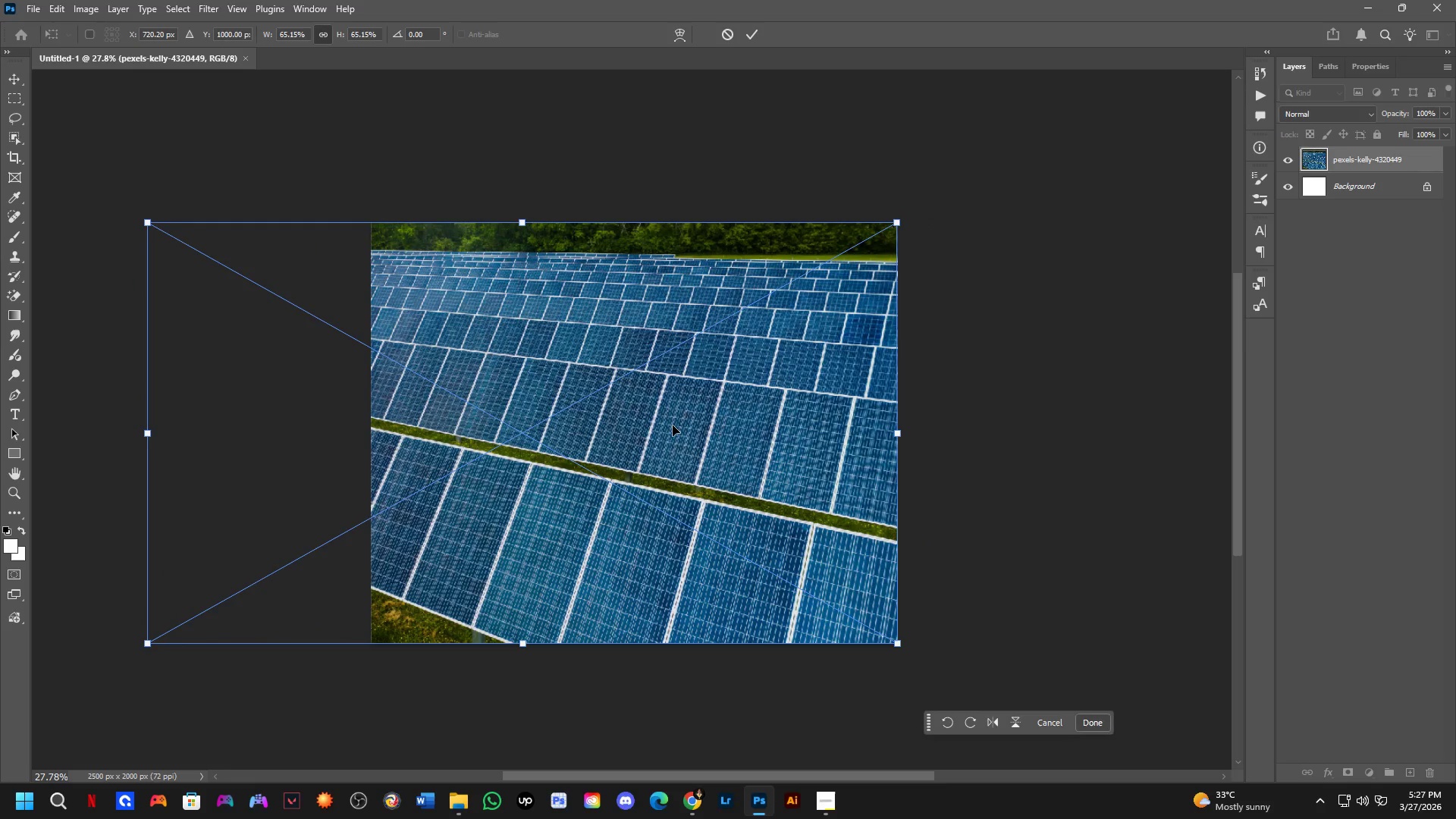 
key(NumpadEnter)
 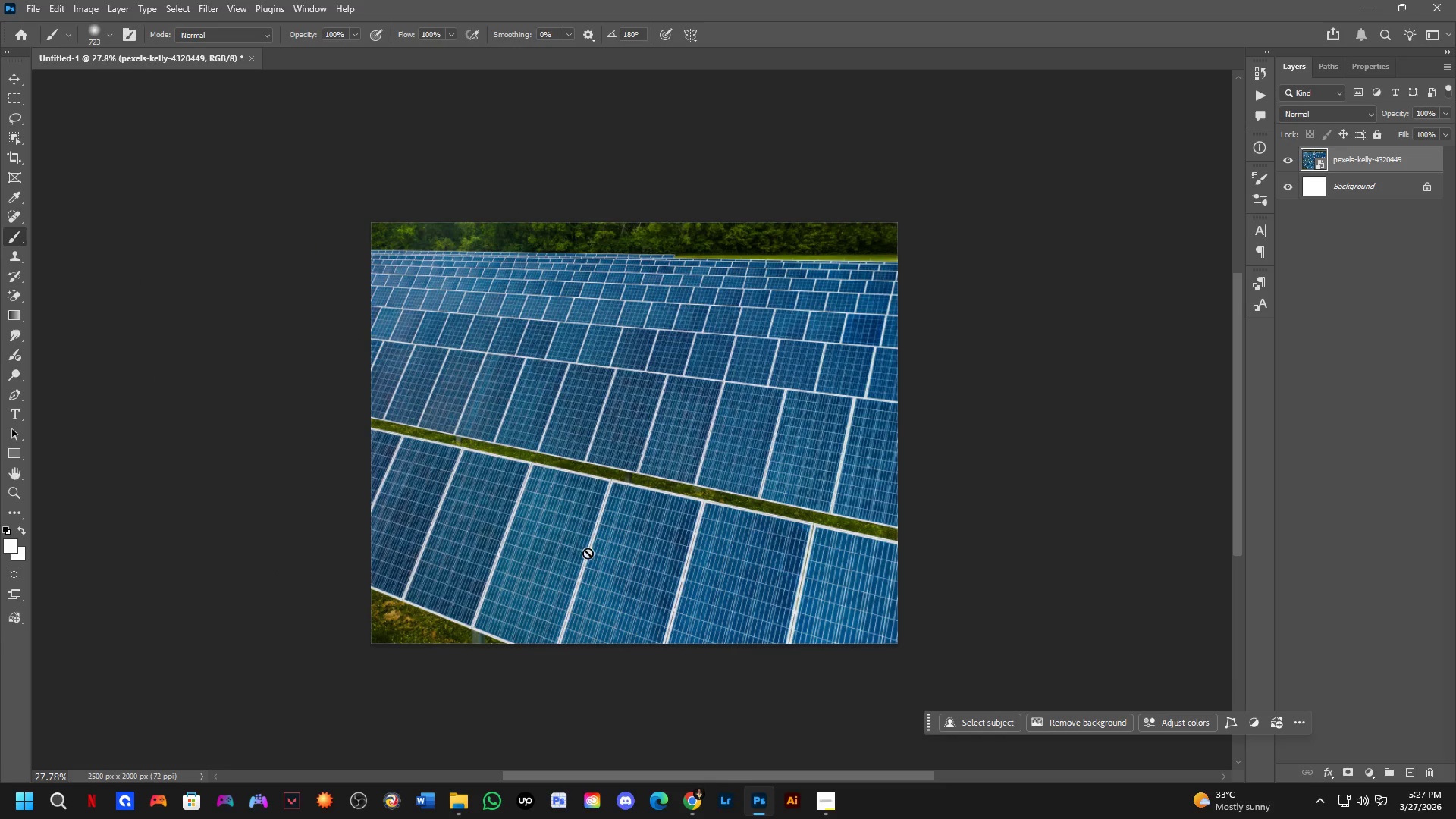 
key(C)
 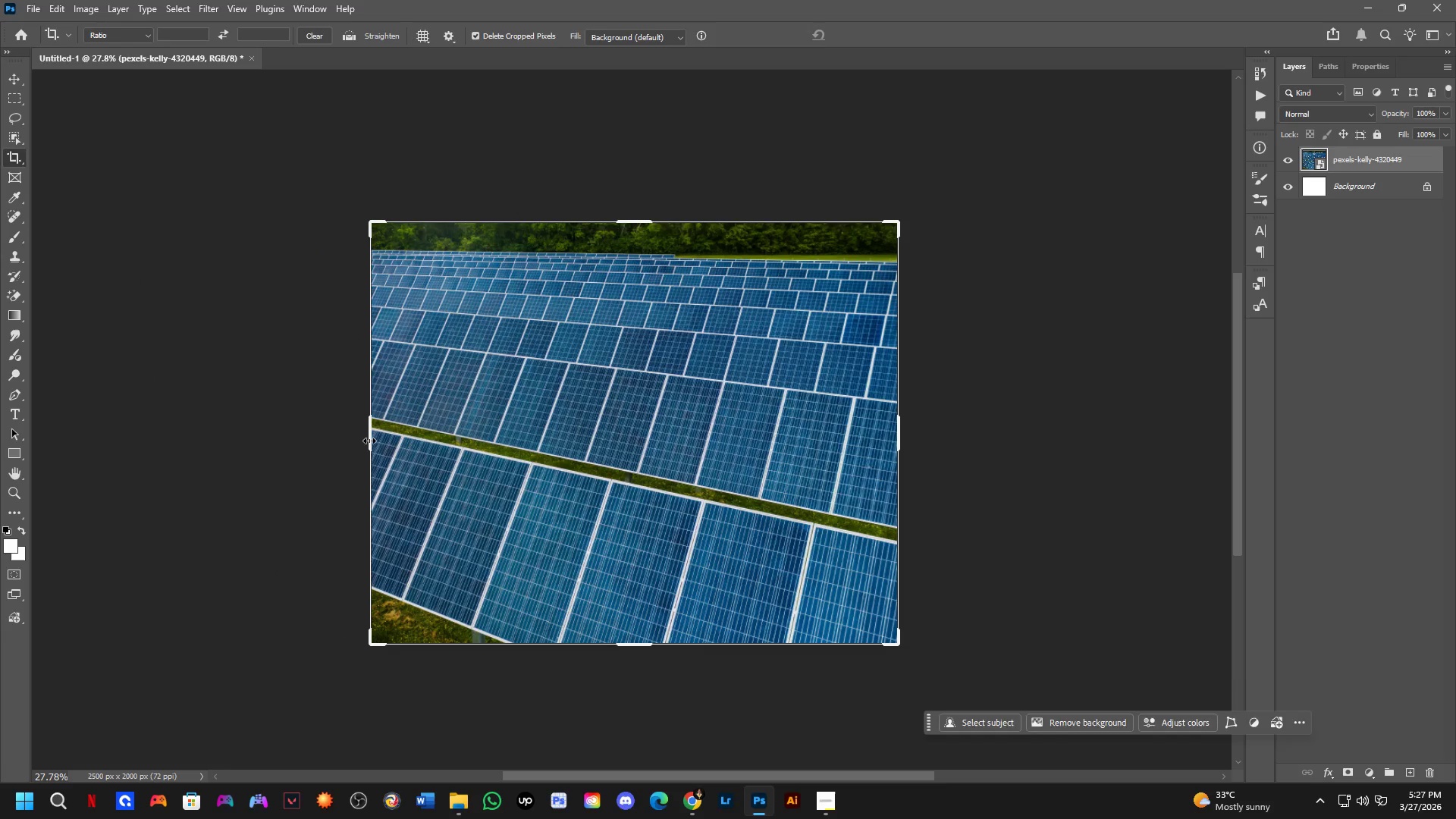 
left_click_drag(start_coordinate=[369, 441], to_coordinate=[255, 484])
 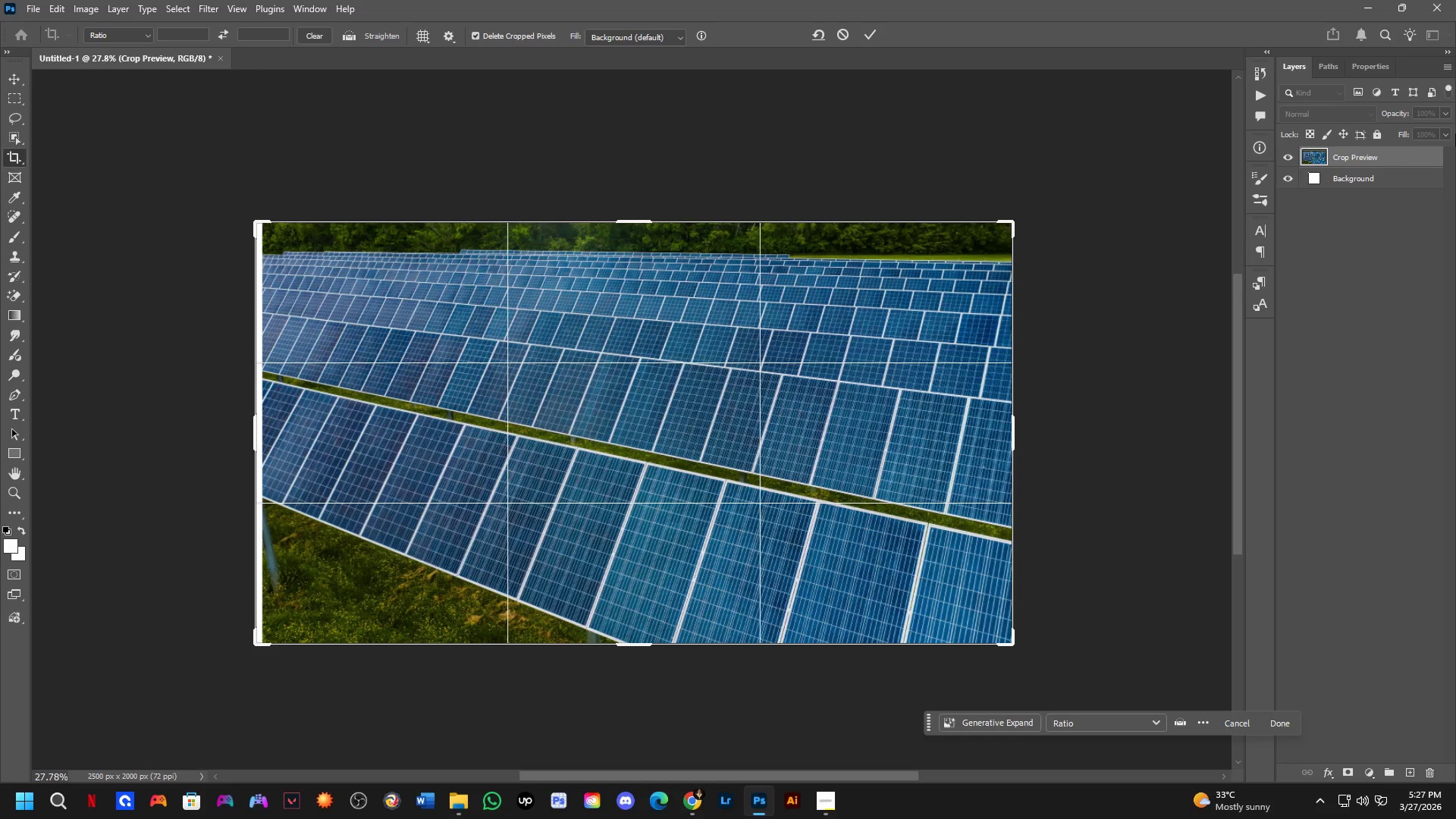 
key(Escape)
 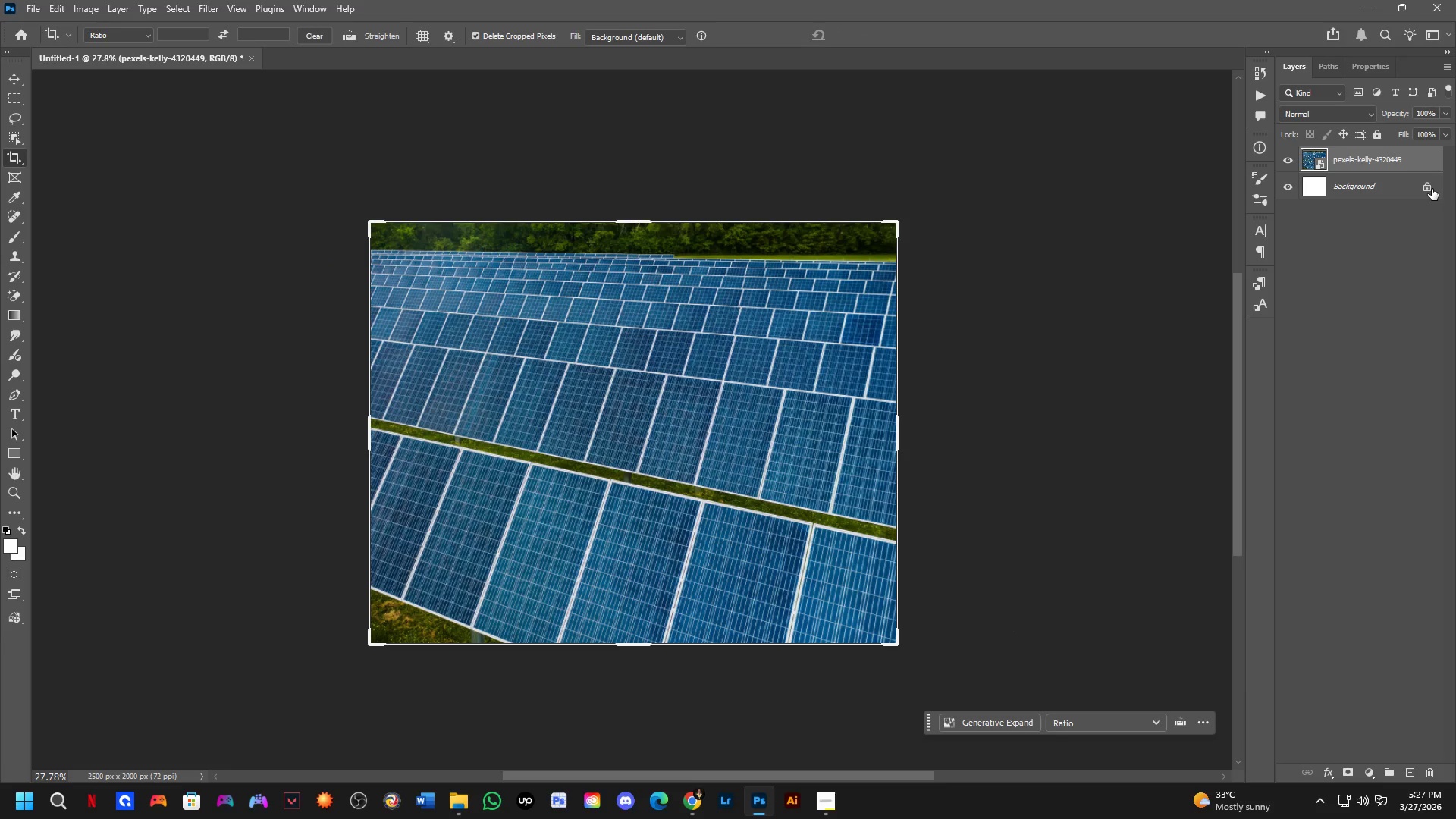 
left_click([1432, 189])
 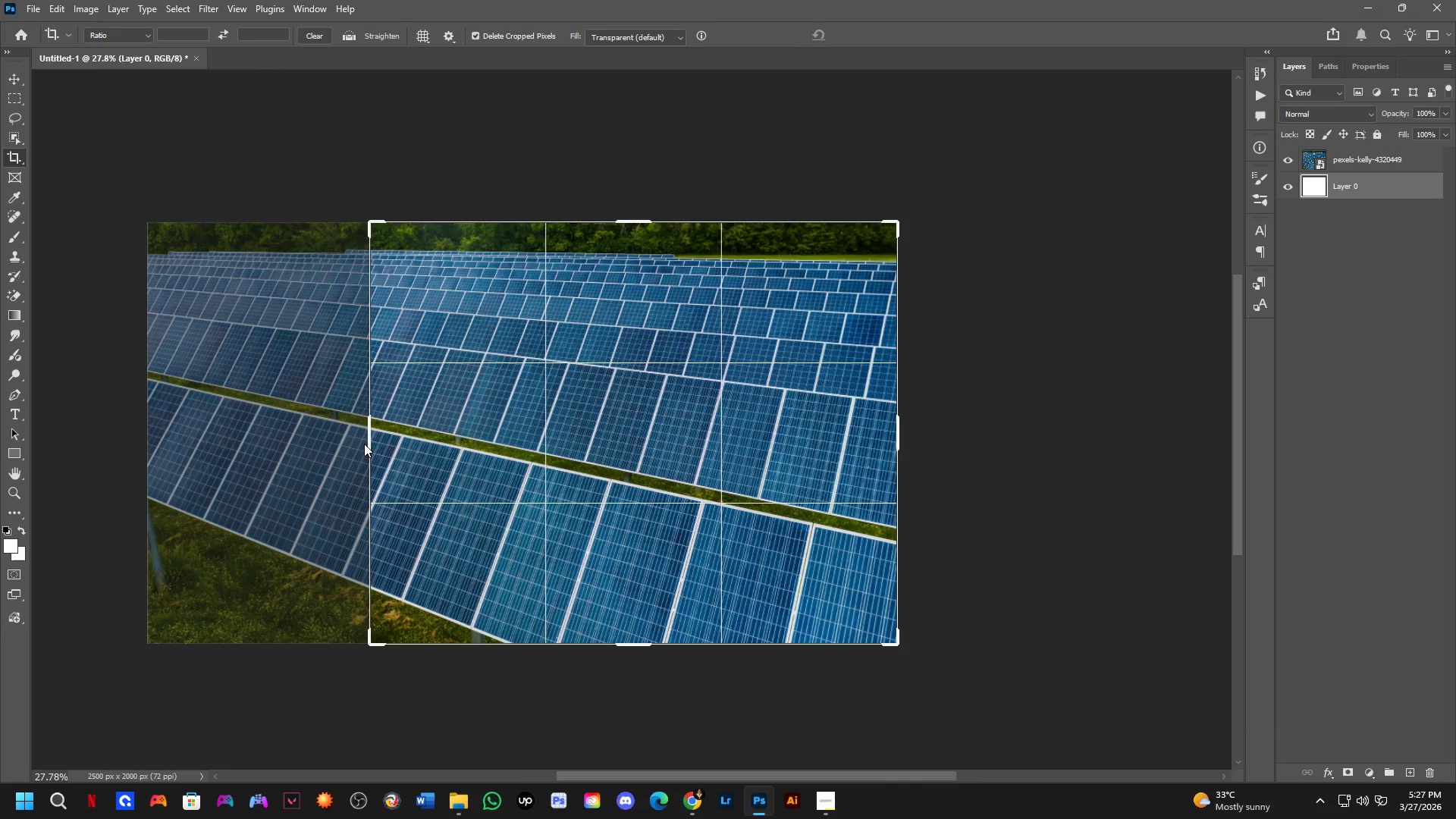 
left_click([364, 444])
 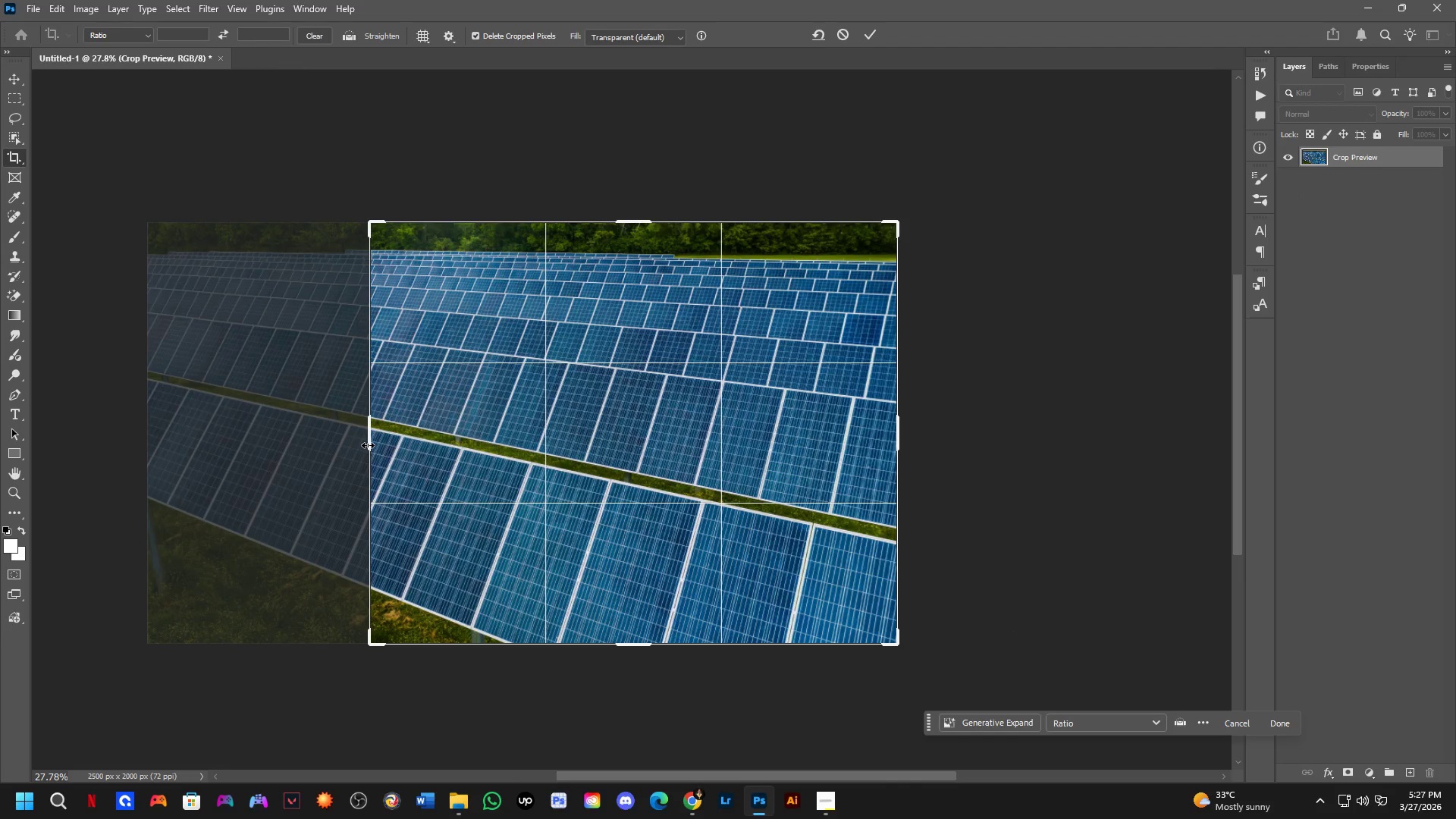 
left_click_drag(start_coordinate=[368, 445], to_coordinate=[243, 476])
 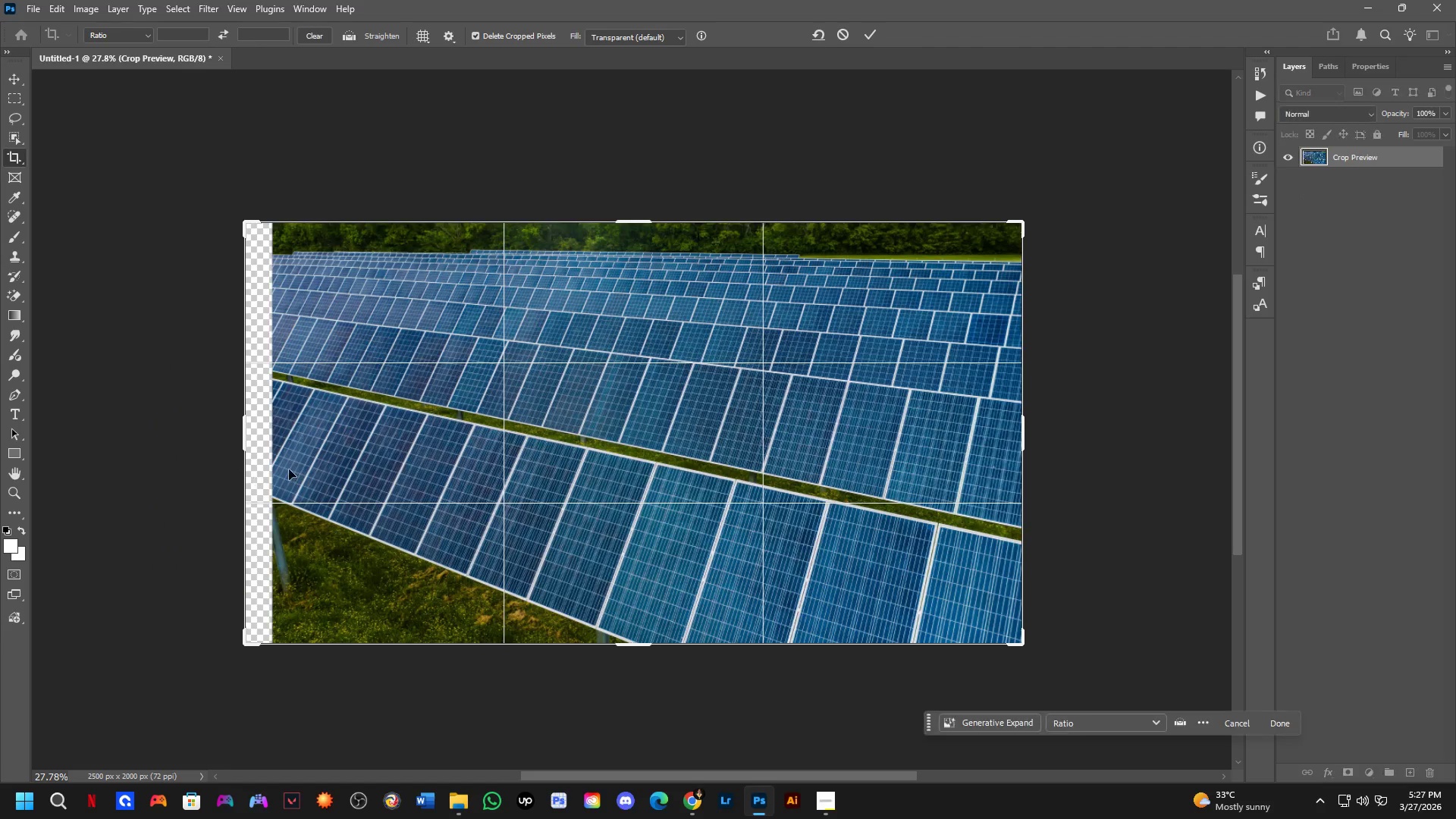 
hold_key(key=Space, duration=0.67)
 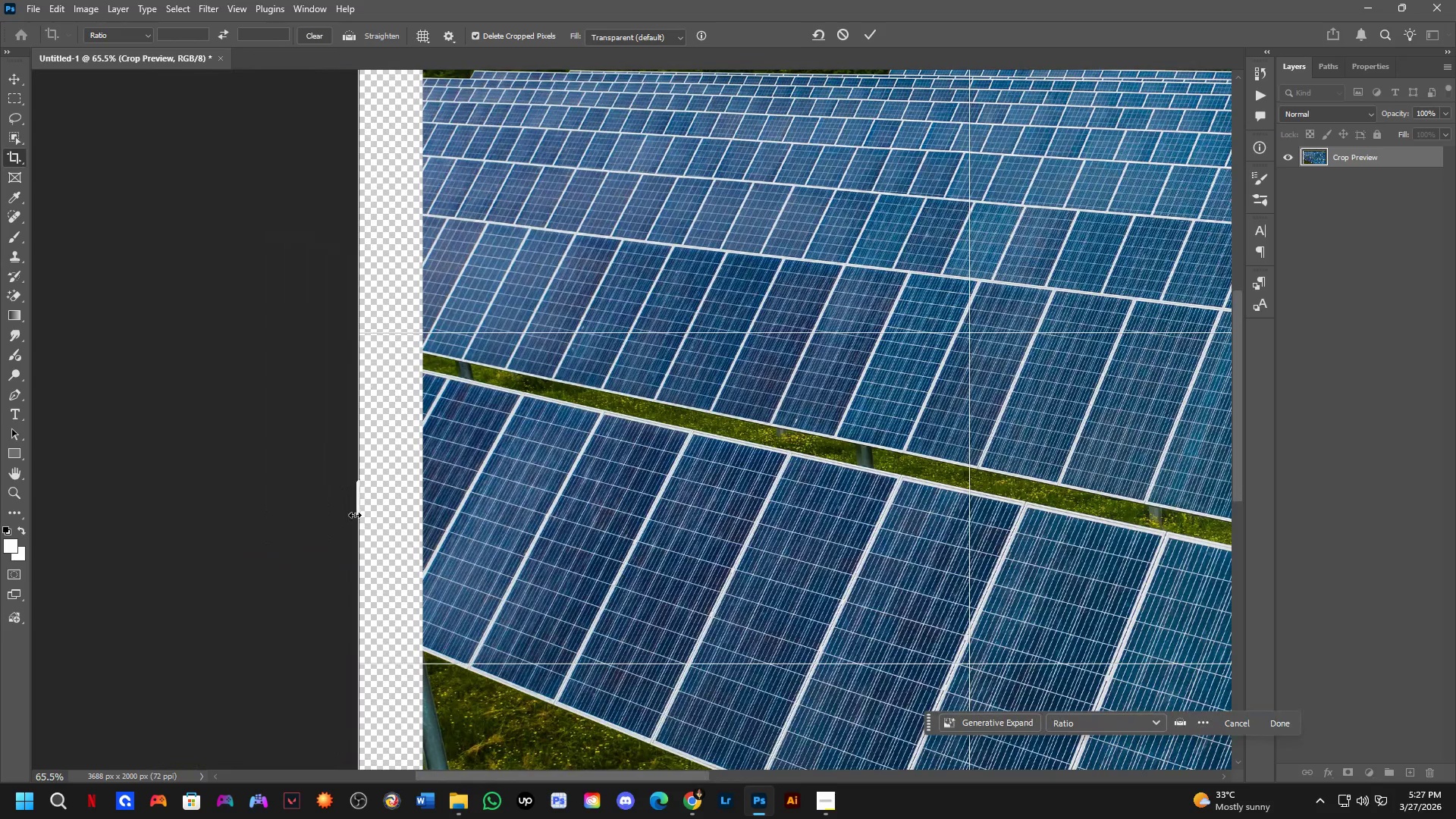 
left_click_drag(start_coordinate=[231, 473], to_coordinate=[858, 541])
 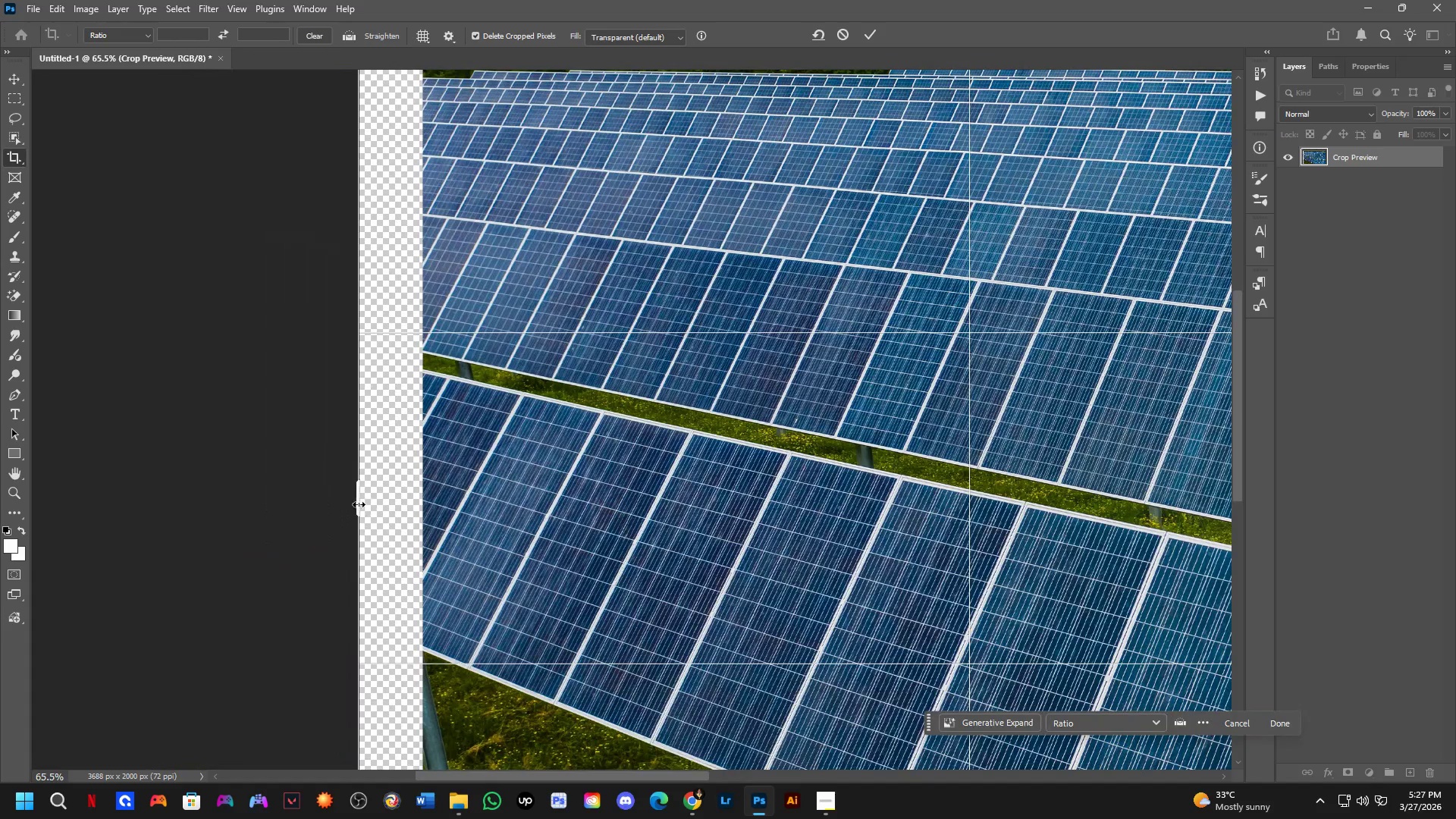 
scroll: coordinate [224, 474], scroll_direction: up, amount: 9.0
 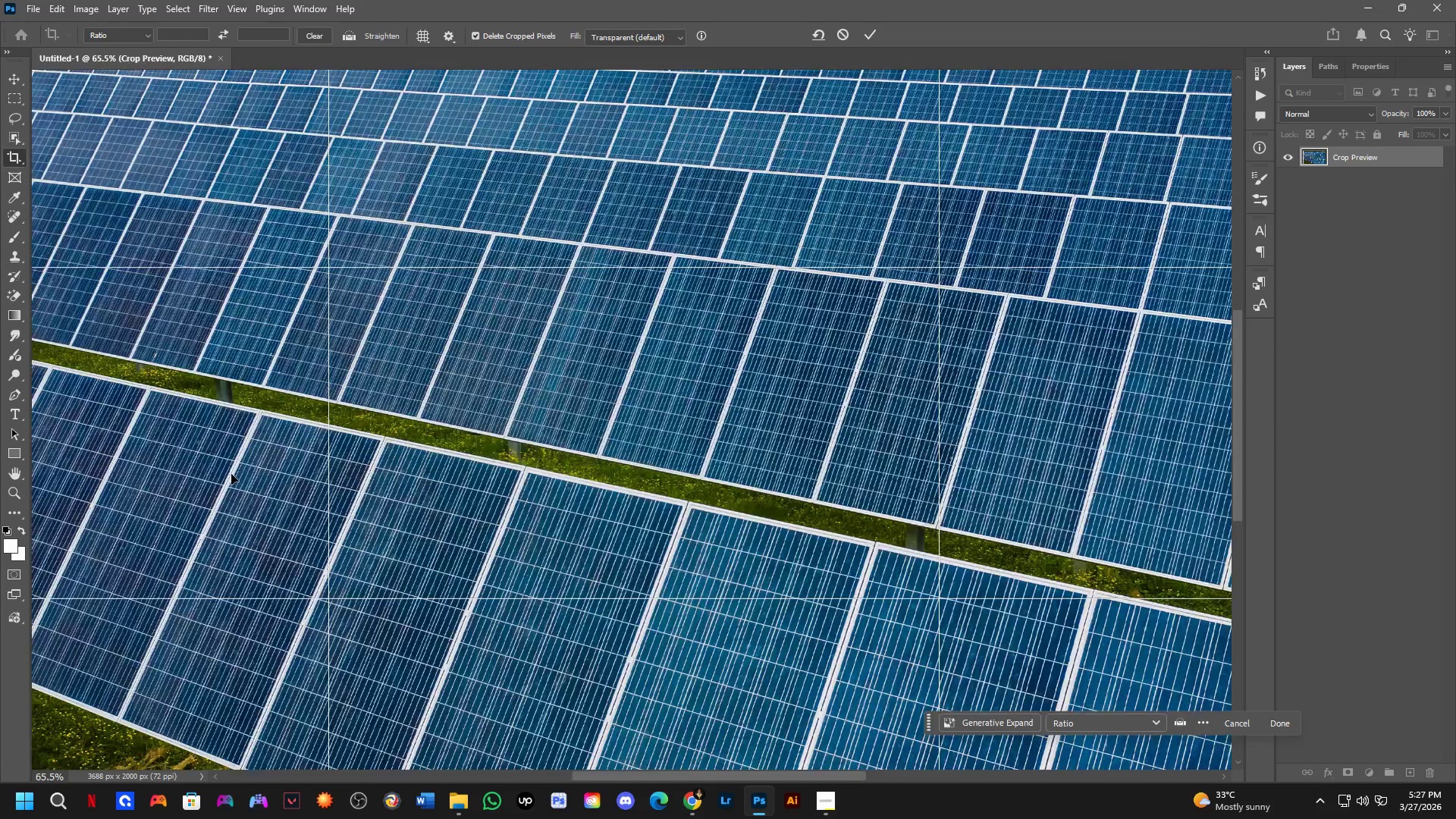 
left_click_drag(start_coordinate=[358, 504], to_coordinate=[390, 550])
 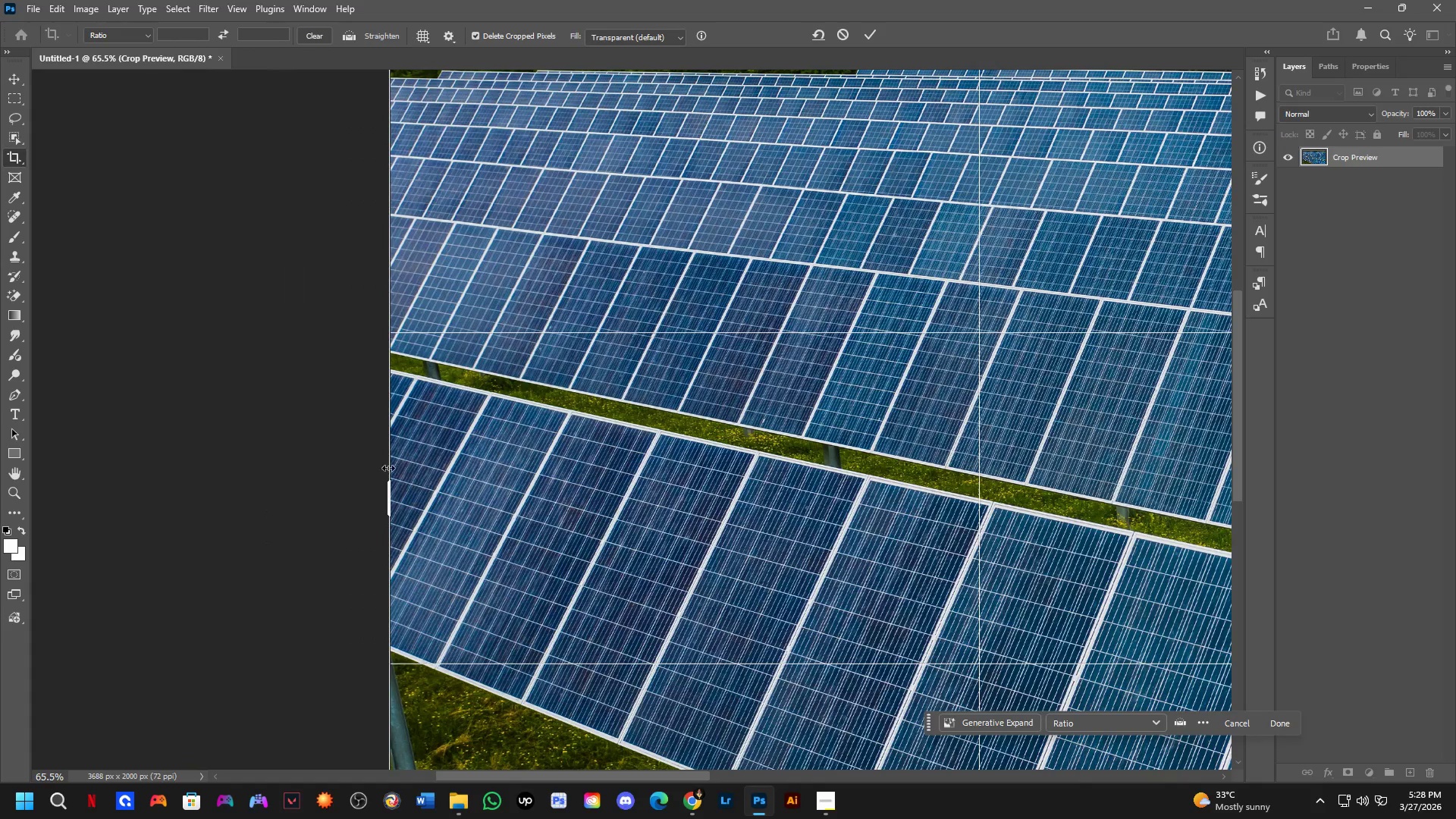 
key(NumpadEnter)
 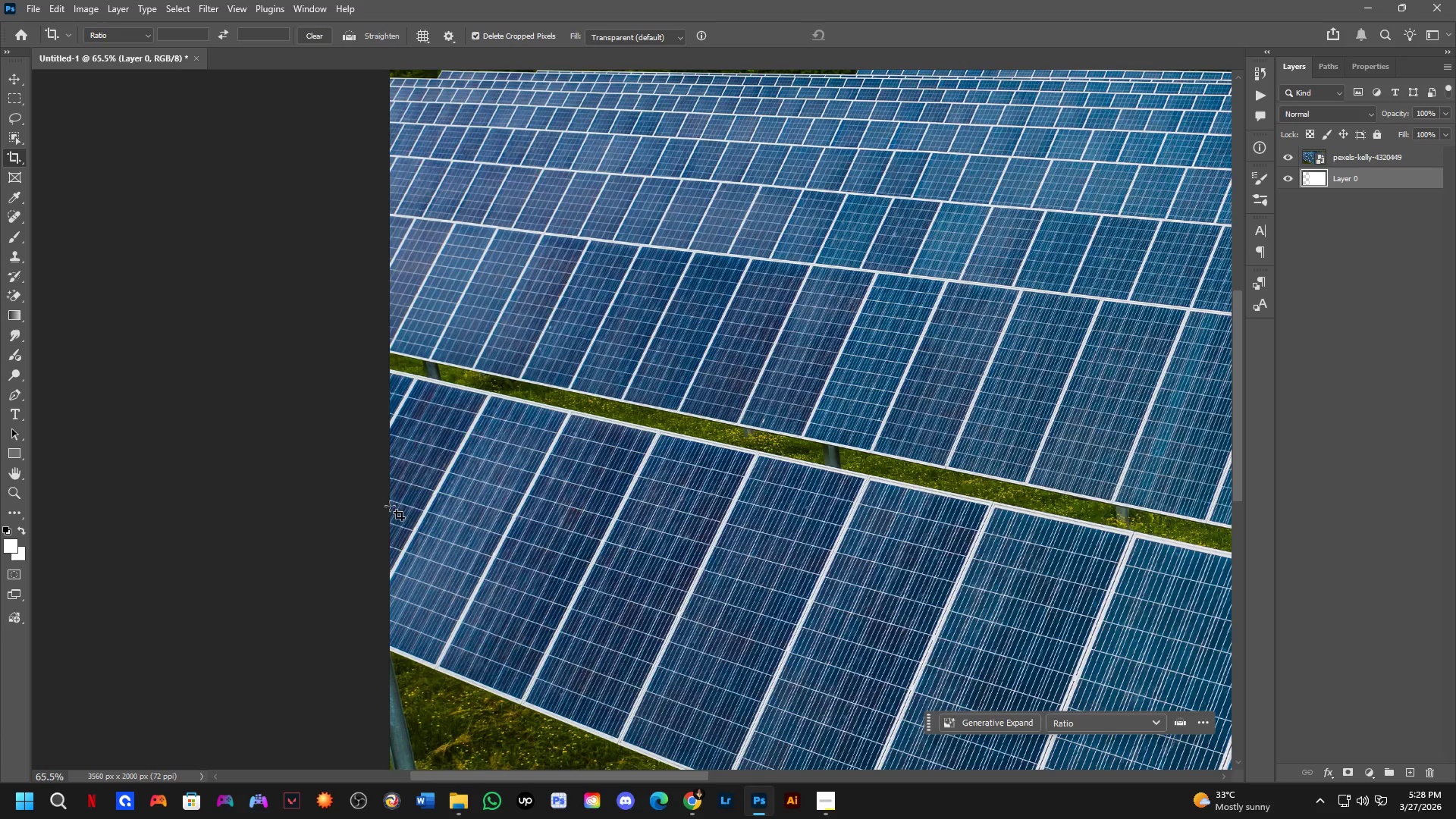 
hold_key(key=Space, duration=0.55)
 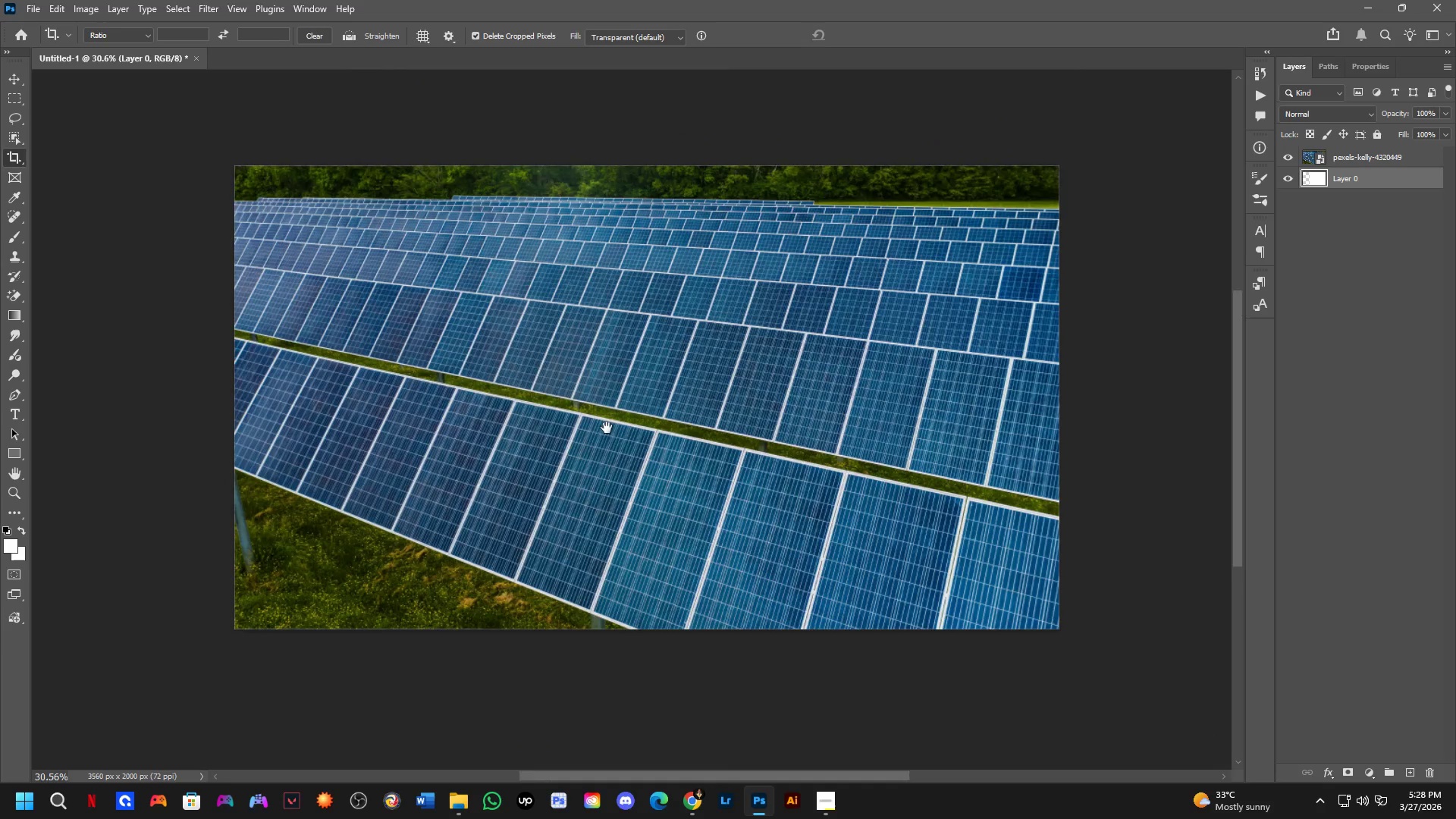 
left_click_drag(start_coordinate=[791, 507], to_coordinate=[436, 337])
 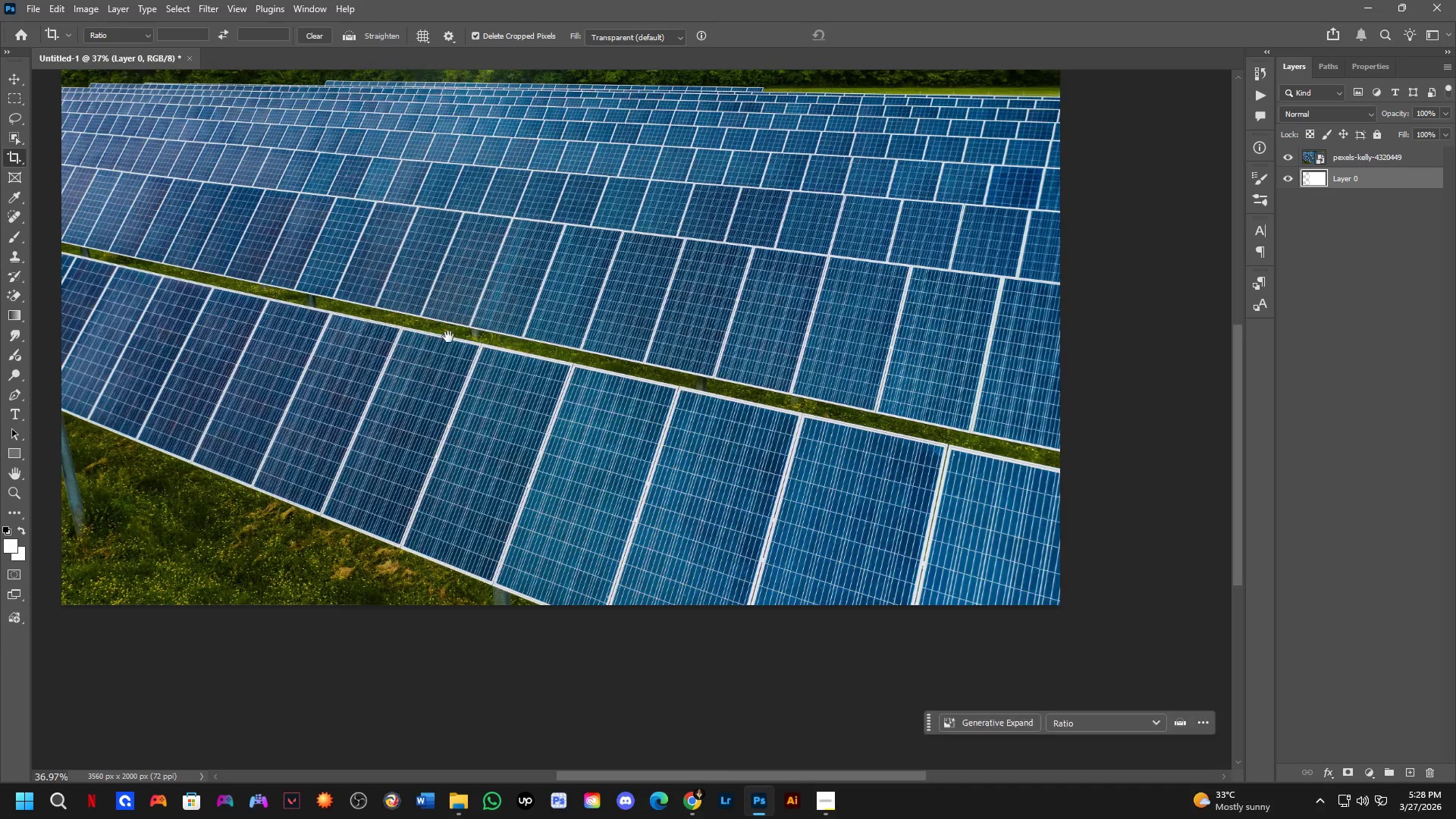 
scroll: coordinate [462, 487], scroll_direction: down, amount: 6.0
 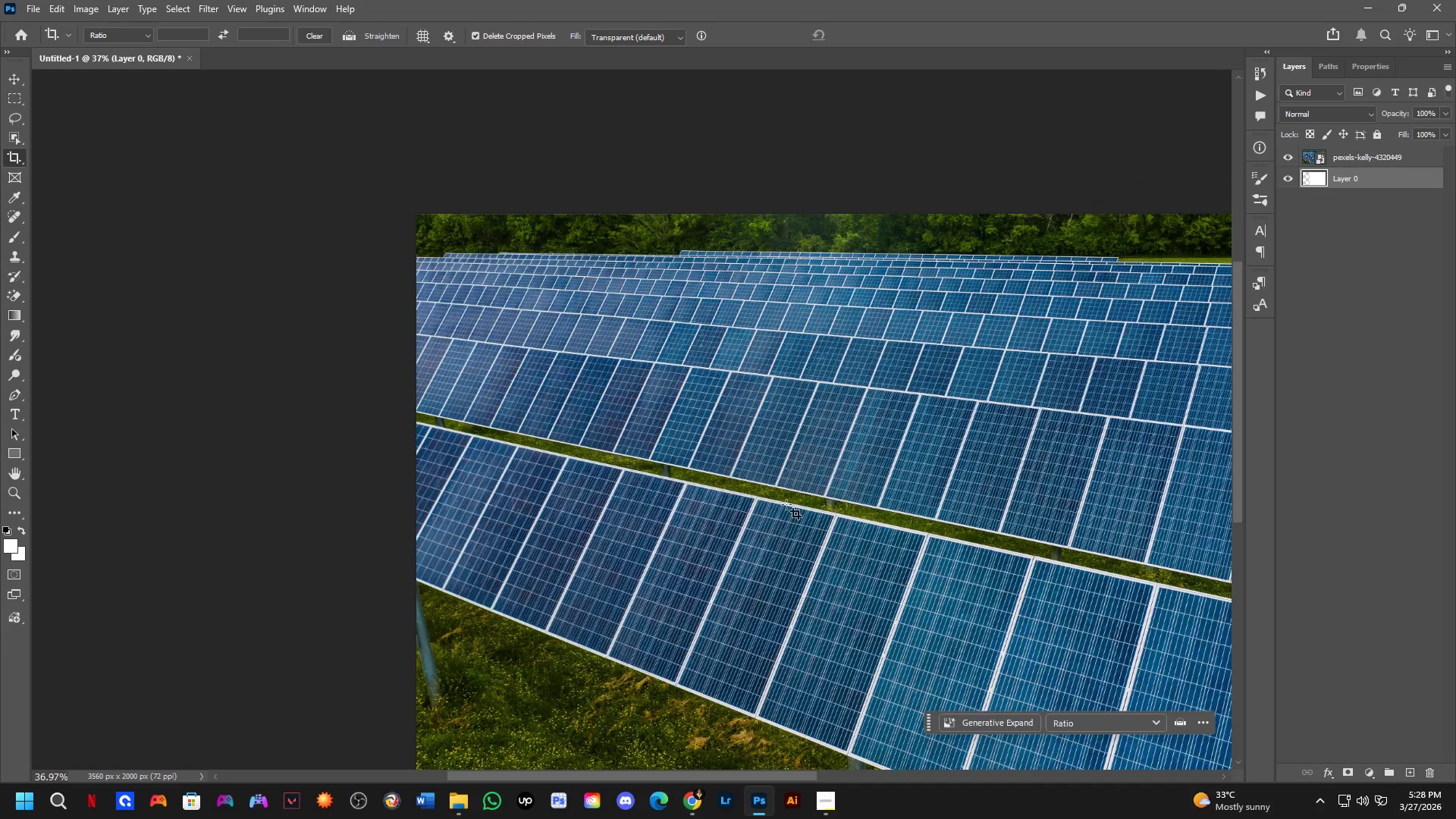 
hold_key(key=Space, duration=0.7)
 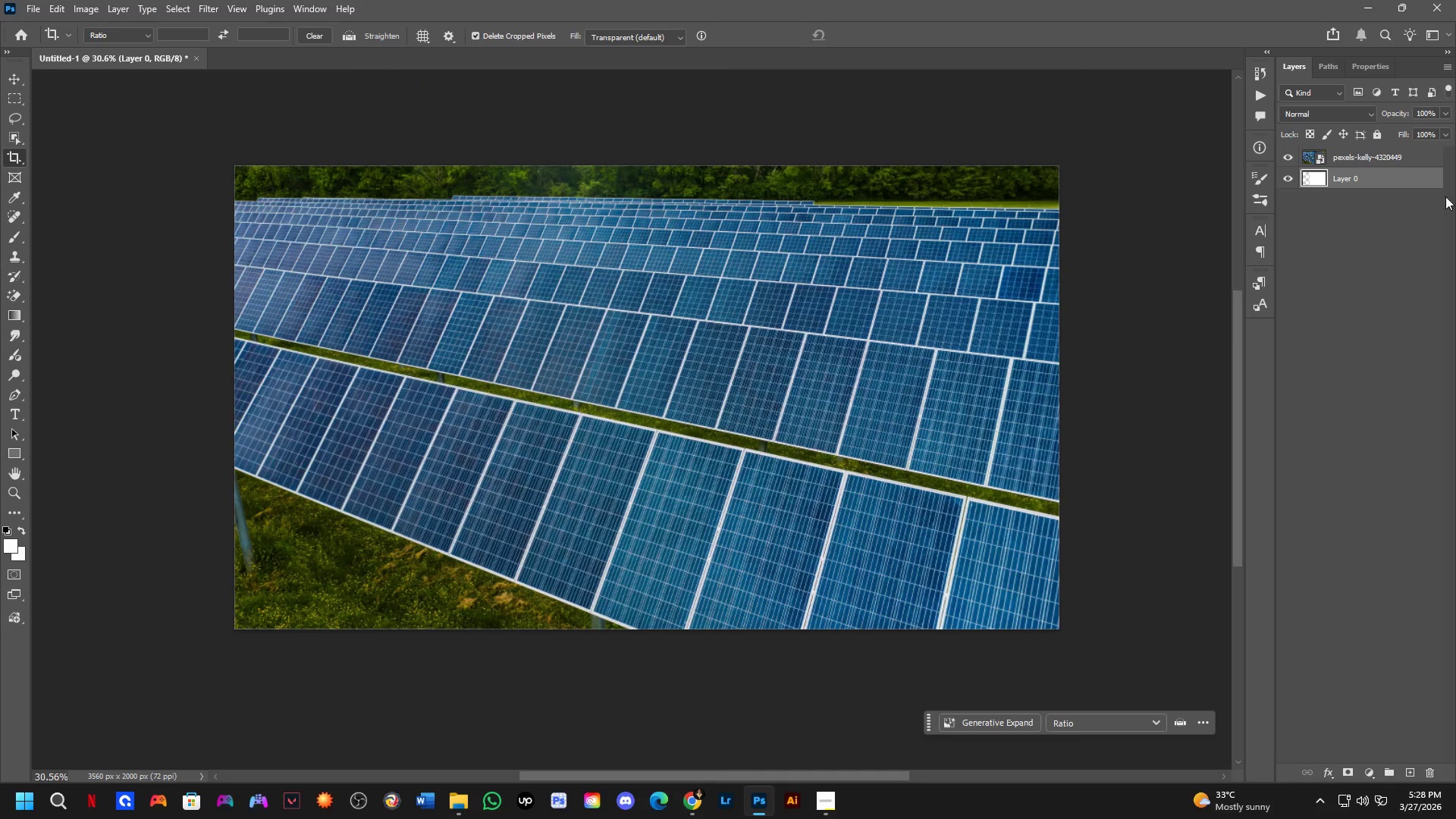 
left_click_drag(start_coordinate=[513, 362], to_coordinate=[607, 428])
 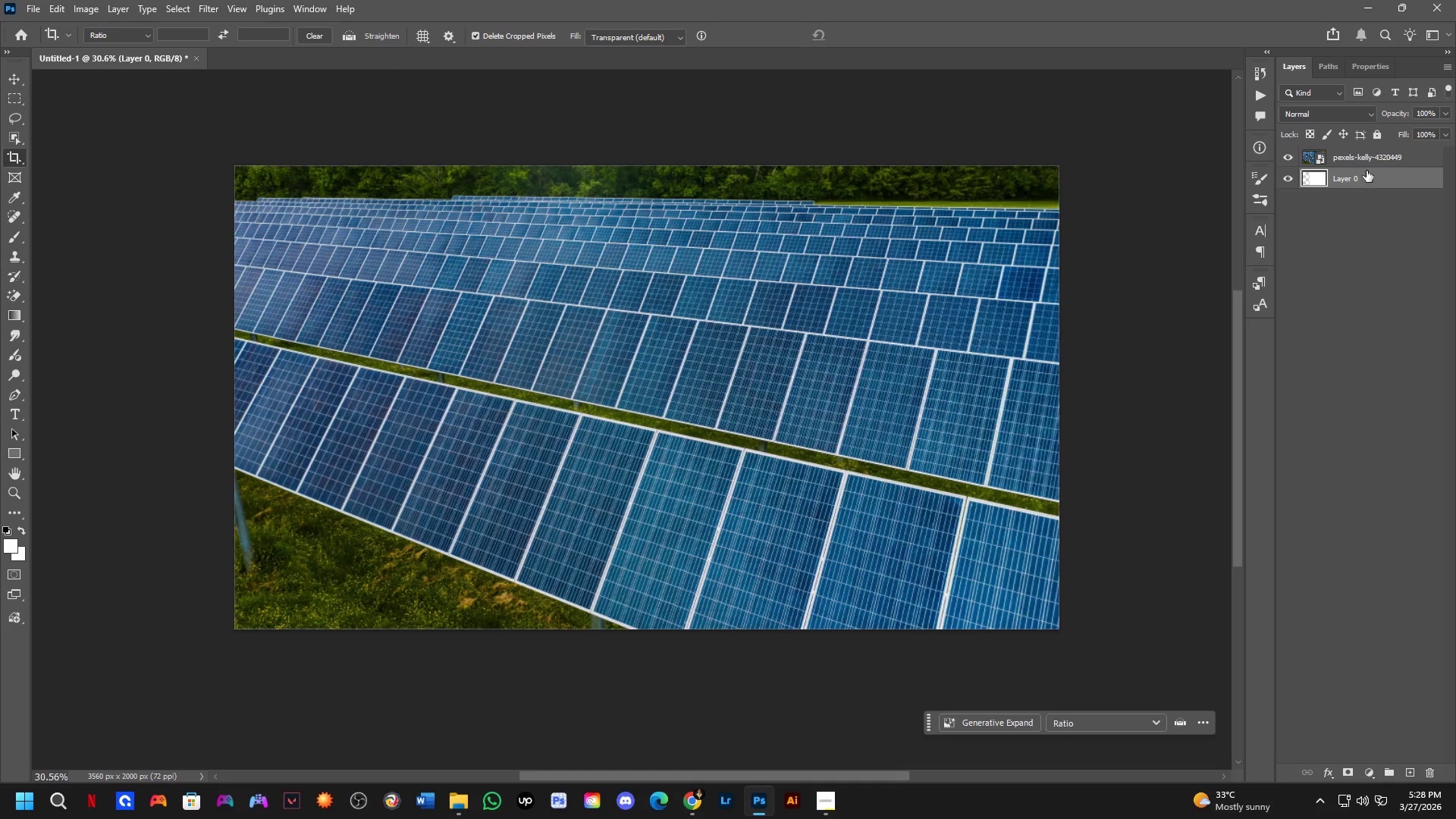 
scroll: coordinate [520, 369], scroll_direction: down, amount: 2.0
 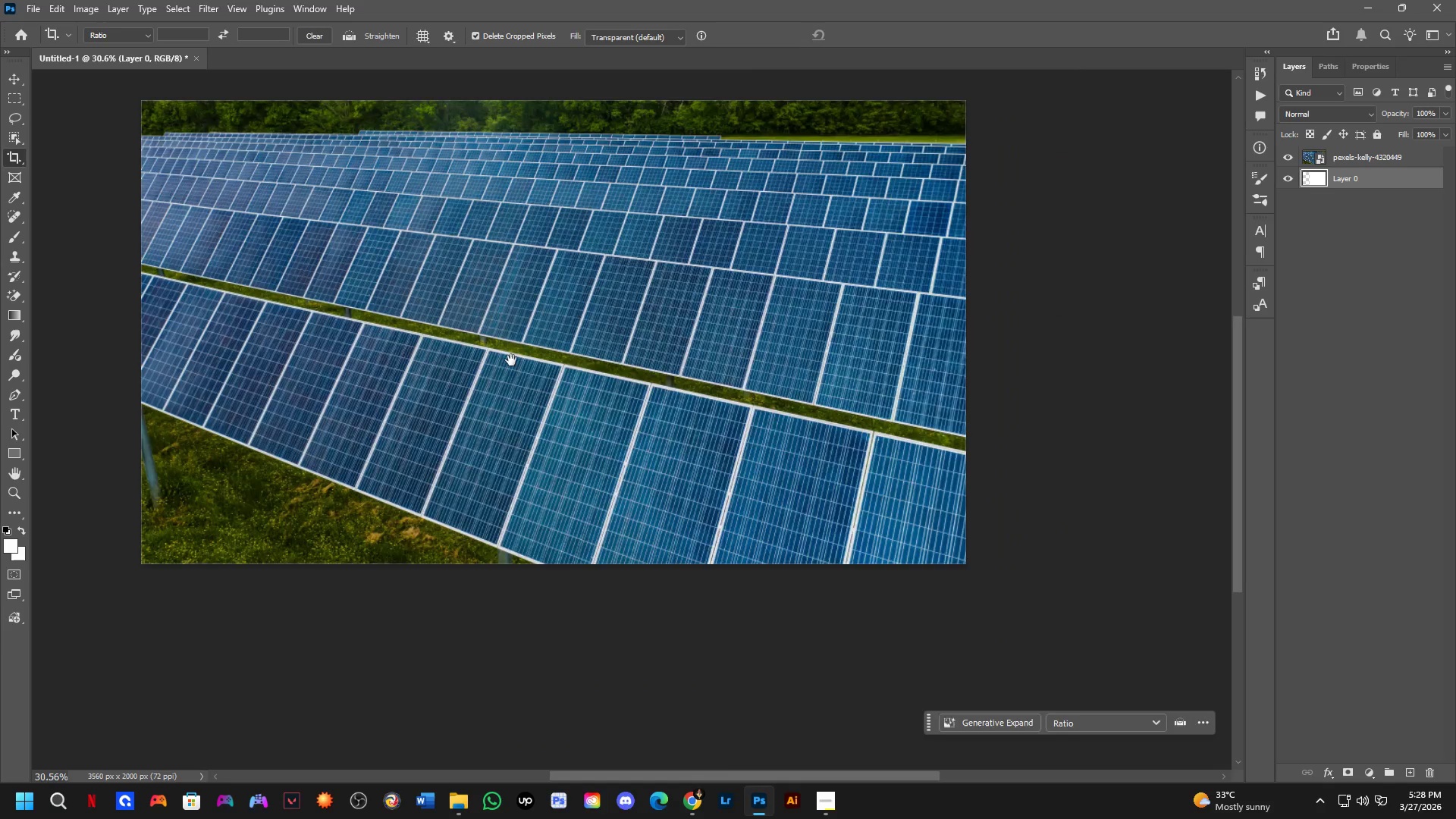 
left_click([1367, 156])
 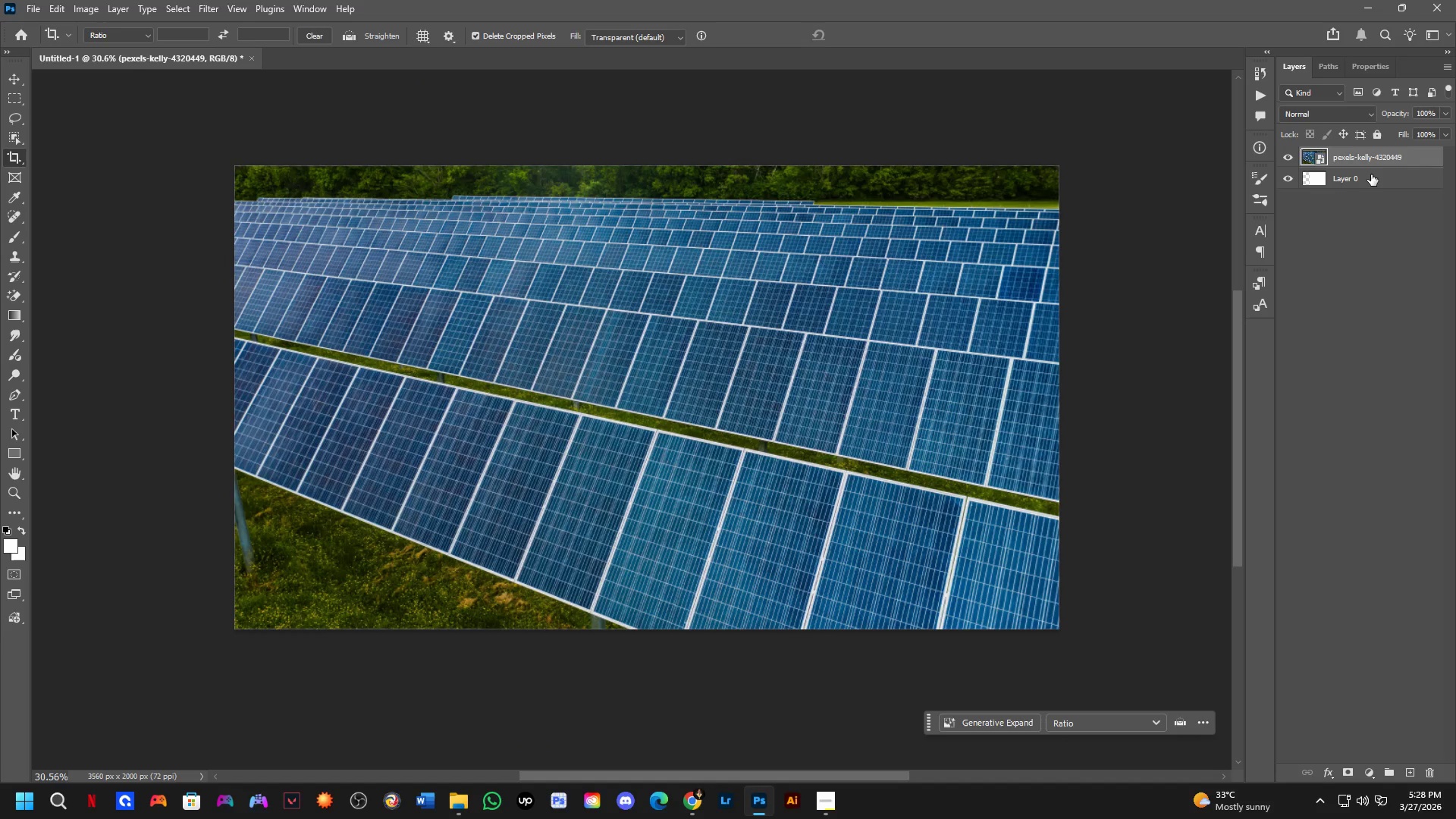 
left_click([1372, 176])
 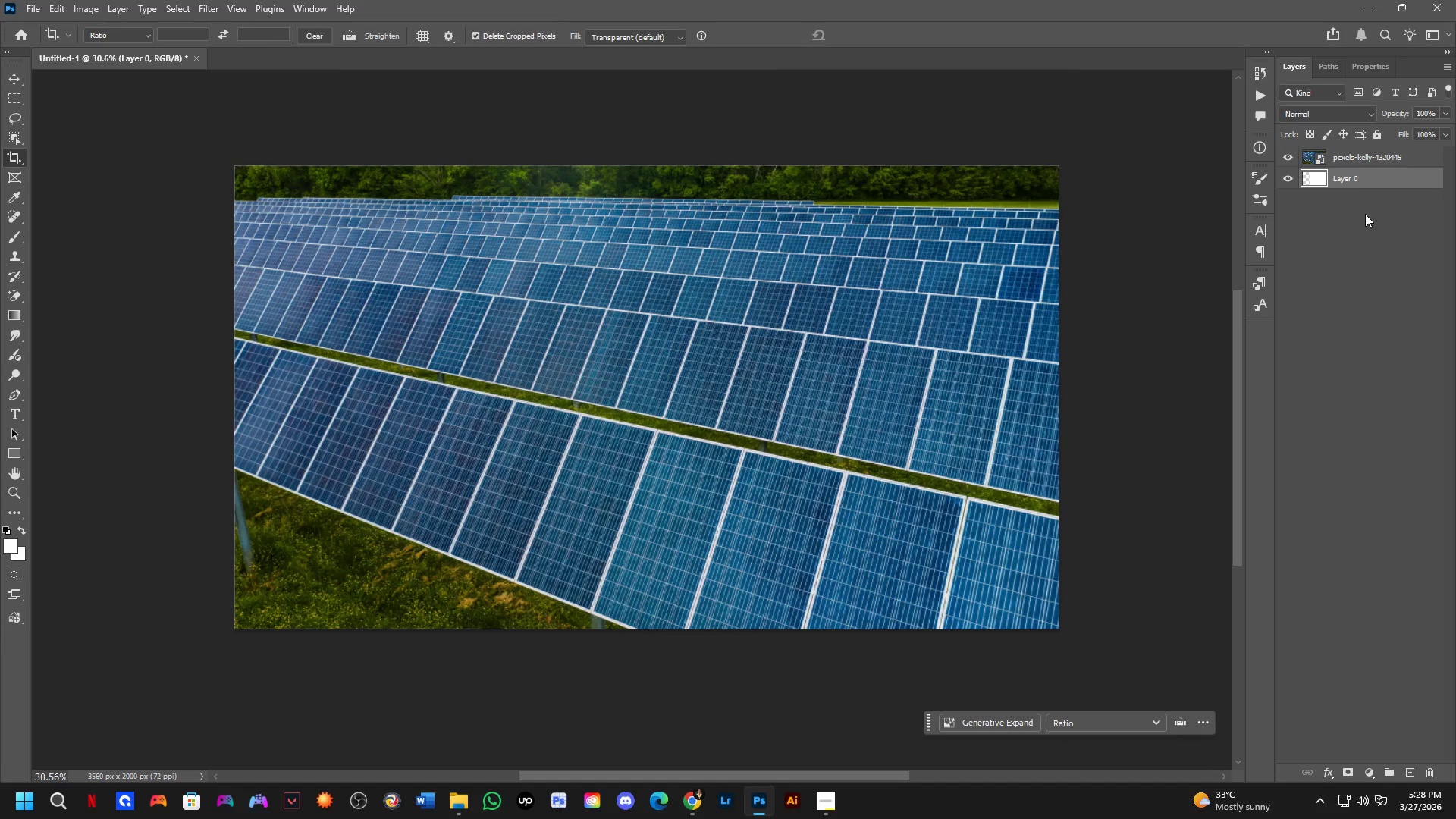 
key(Backspace)
 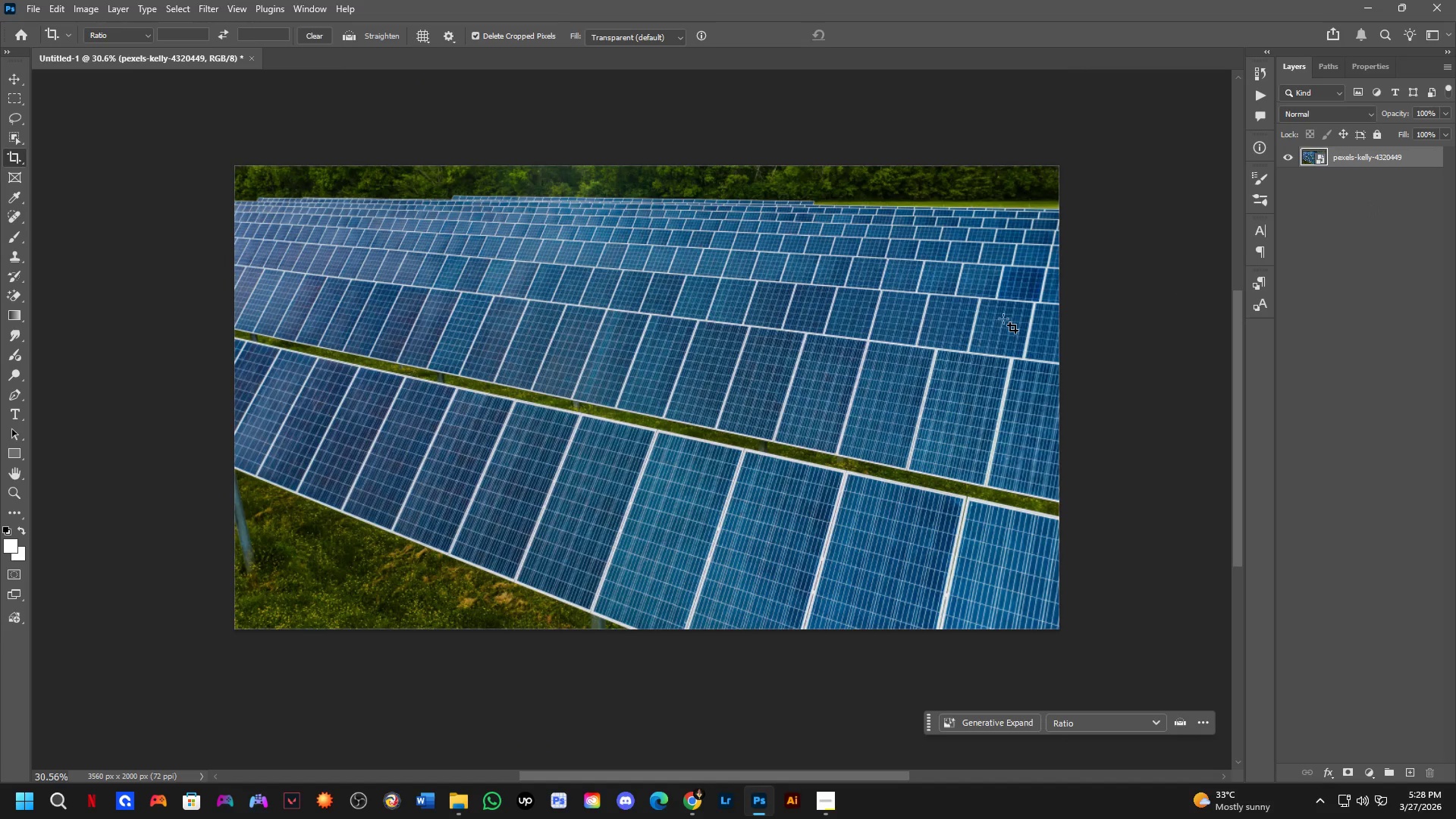 
key(Shift+ShiftLeft)
 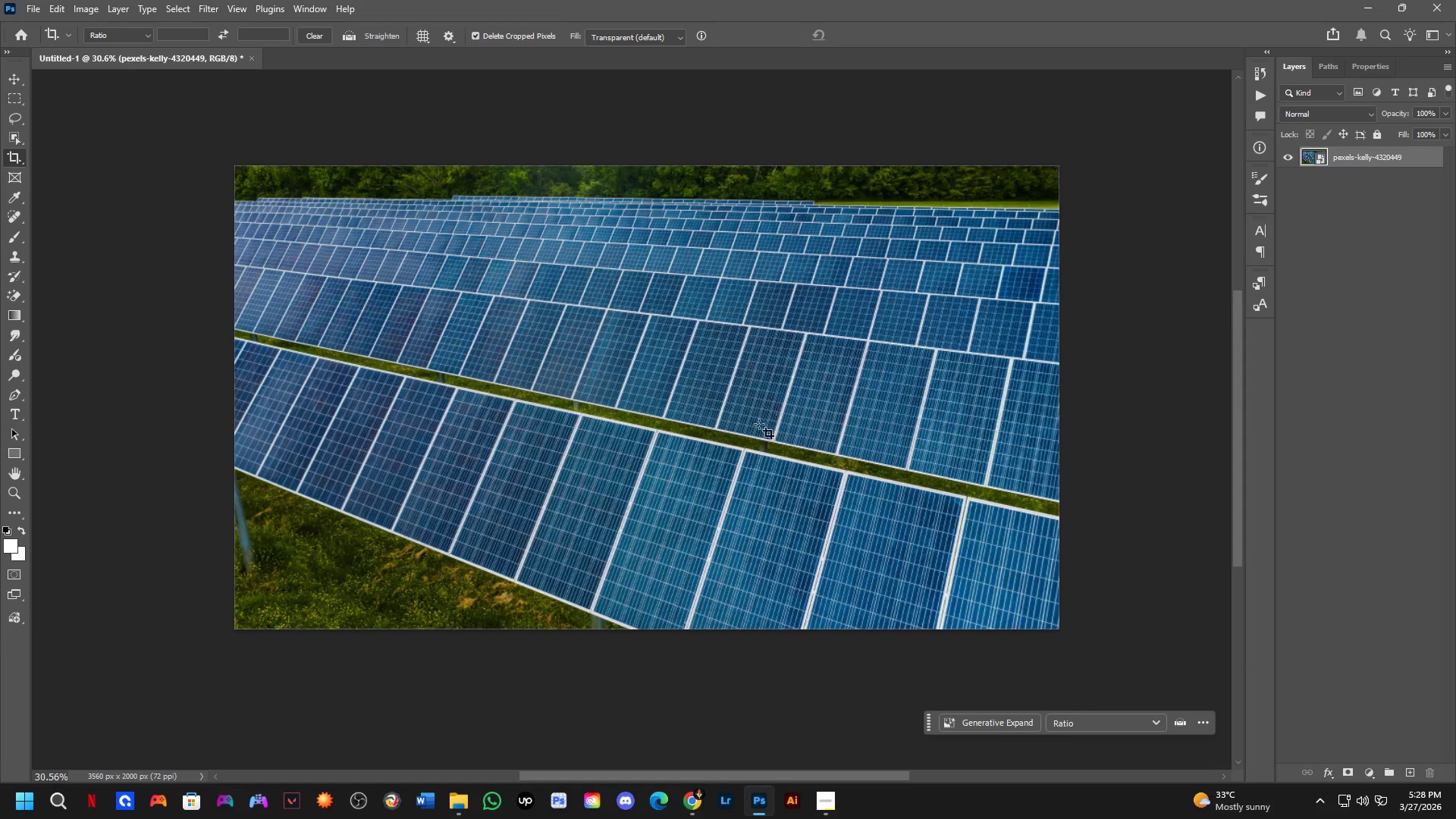 
key(Shift+ShiftLeft)
 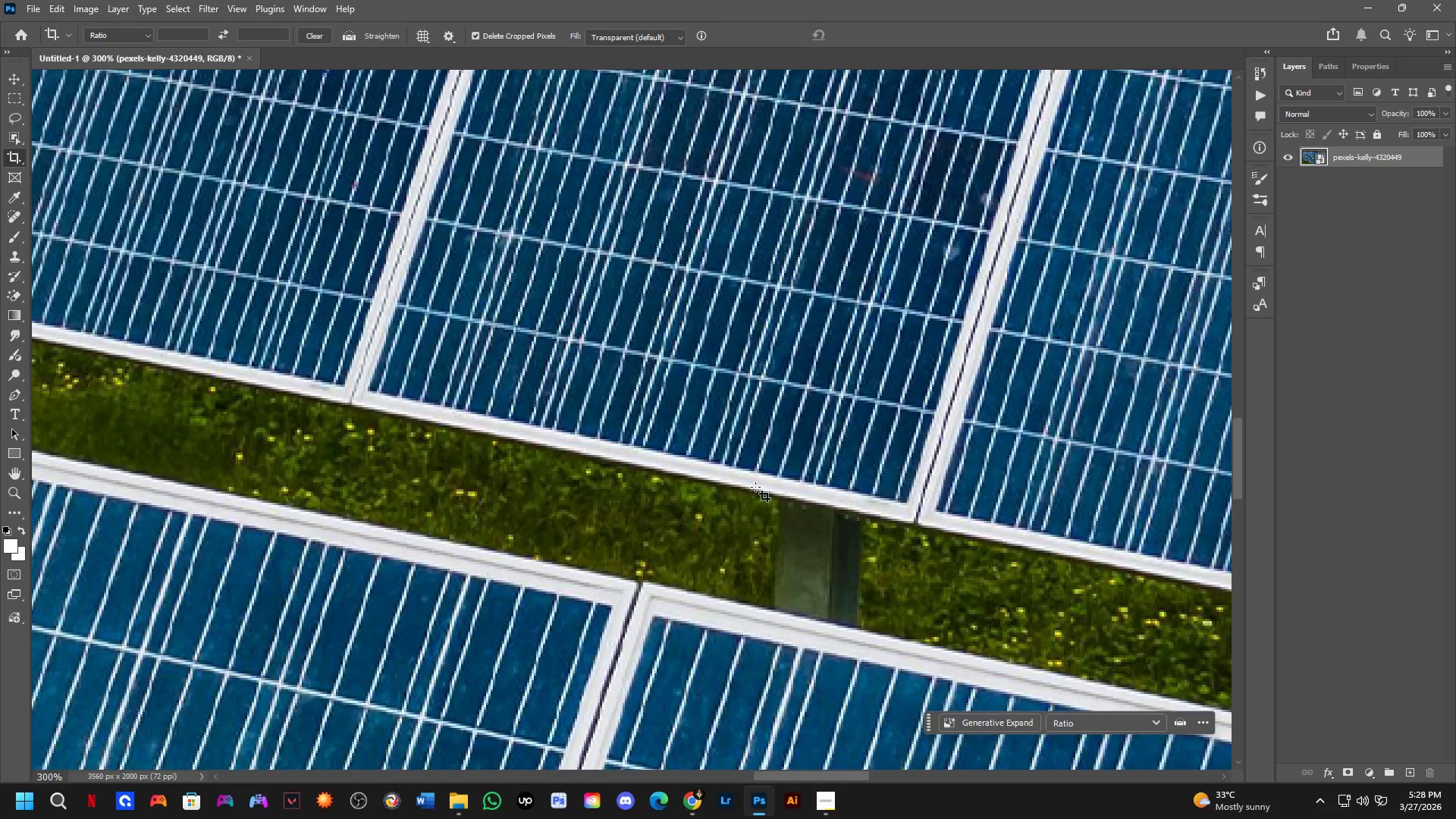 
scroll: coordinate [754, 460], scroll_direction: up, amount: 12.0
 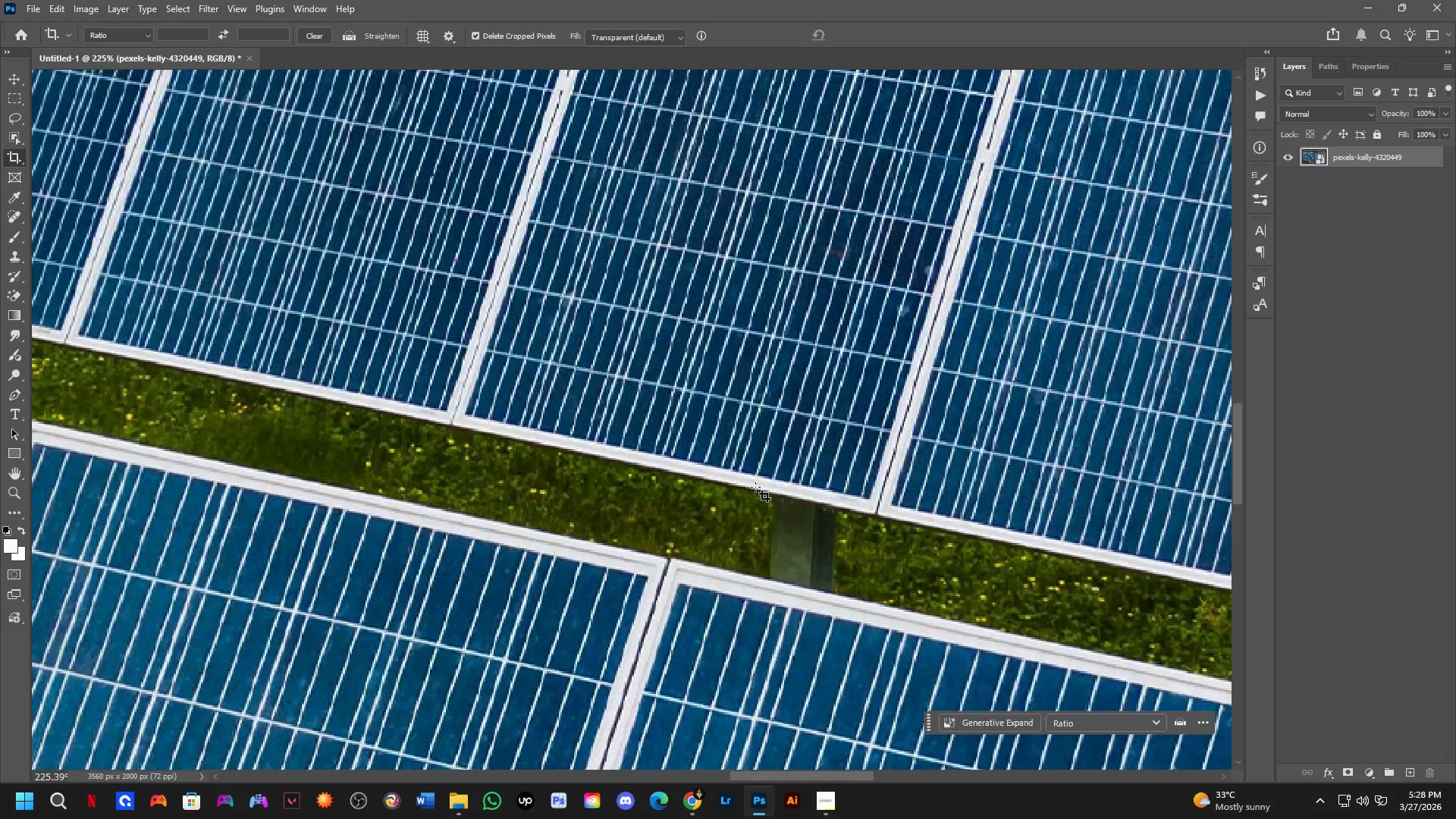 
hold_key(key=Space, duration=0.59)
 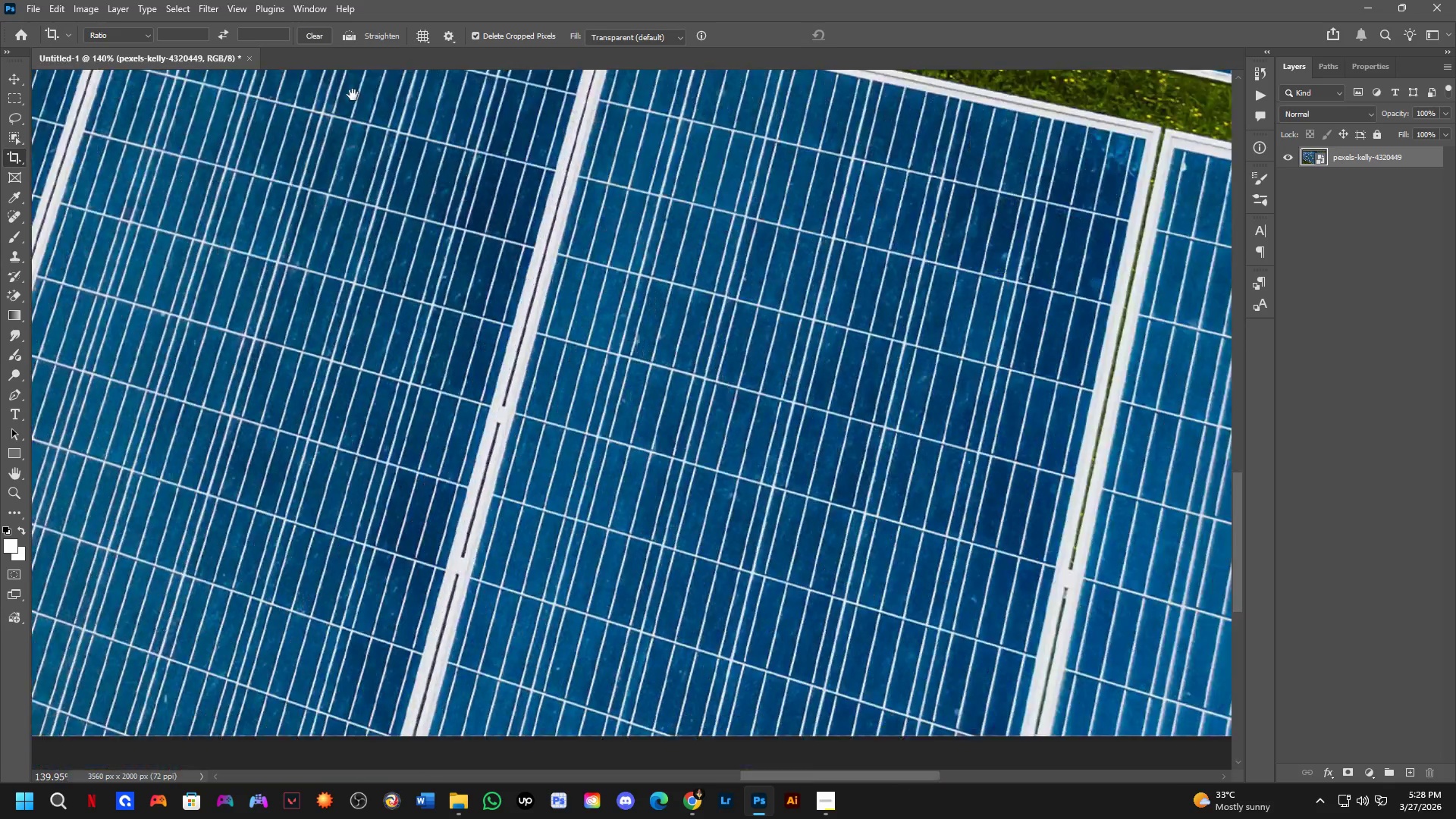 
left_click_drag(start_coordinate=[755, 560], to_coordinate=[582, 141])
 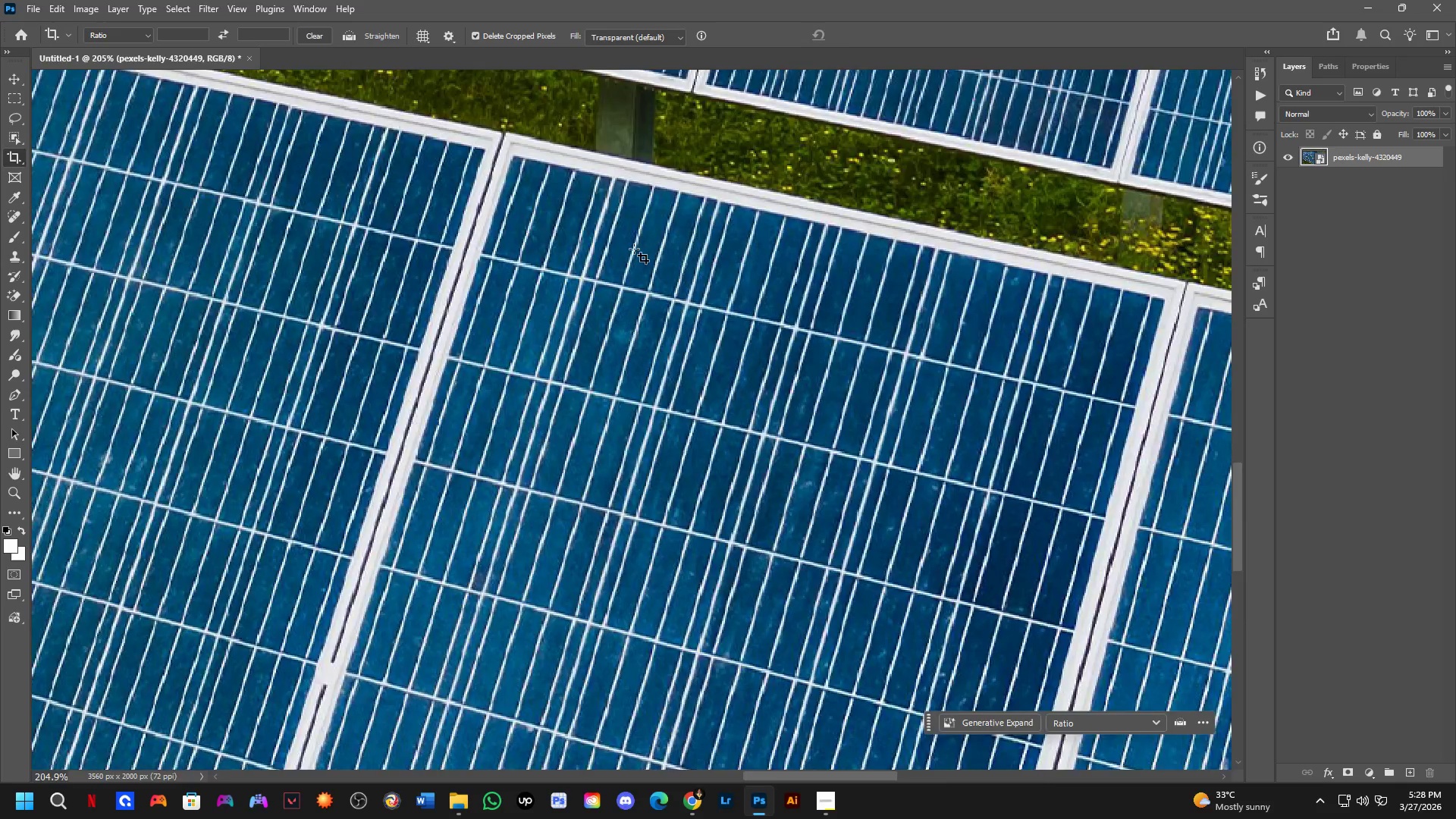 
scroll: coordinate [755, 487], scroll_direction: down, amount: 4.0
 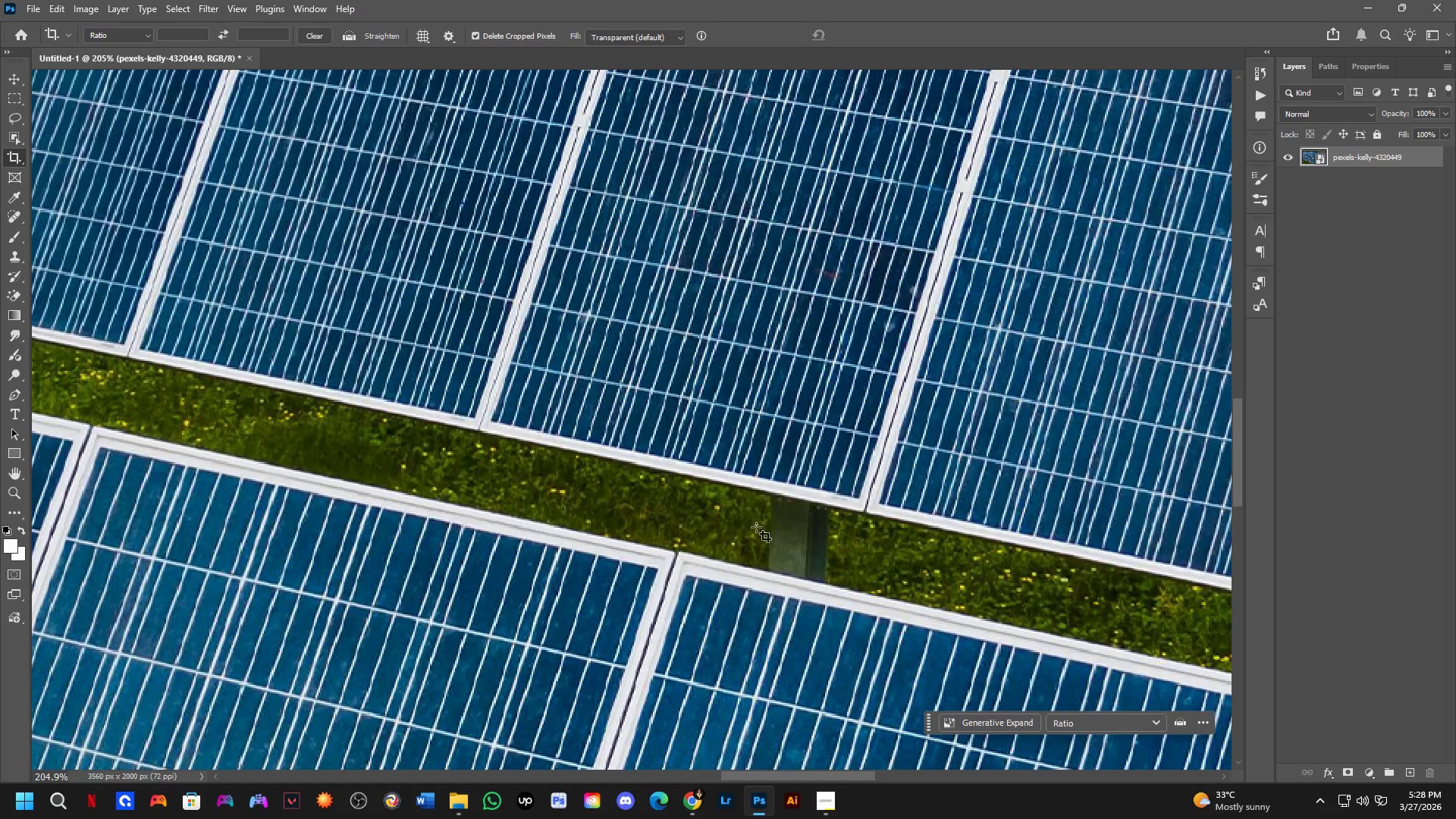 
hold_key(key=Space, duration=0.56)
 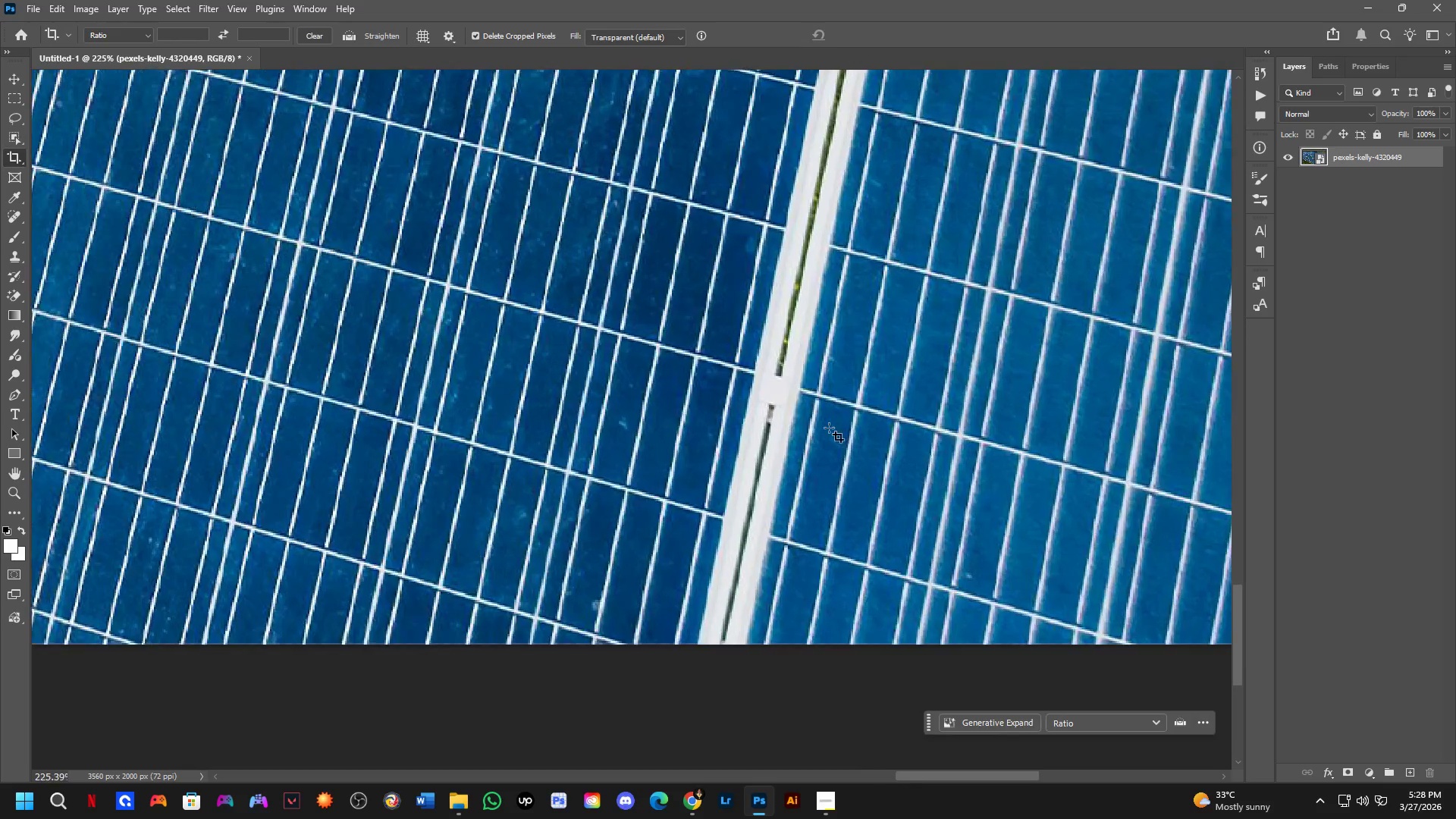 
left_click_drag(start_coordinate=[936, 471], to_coordinate=[243, 13])
 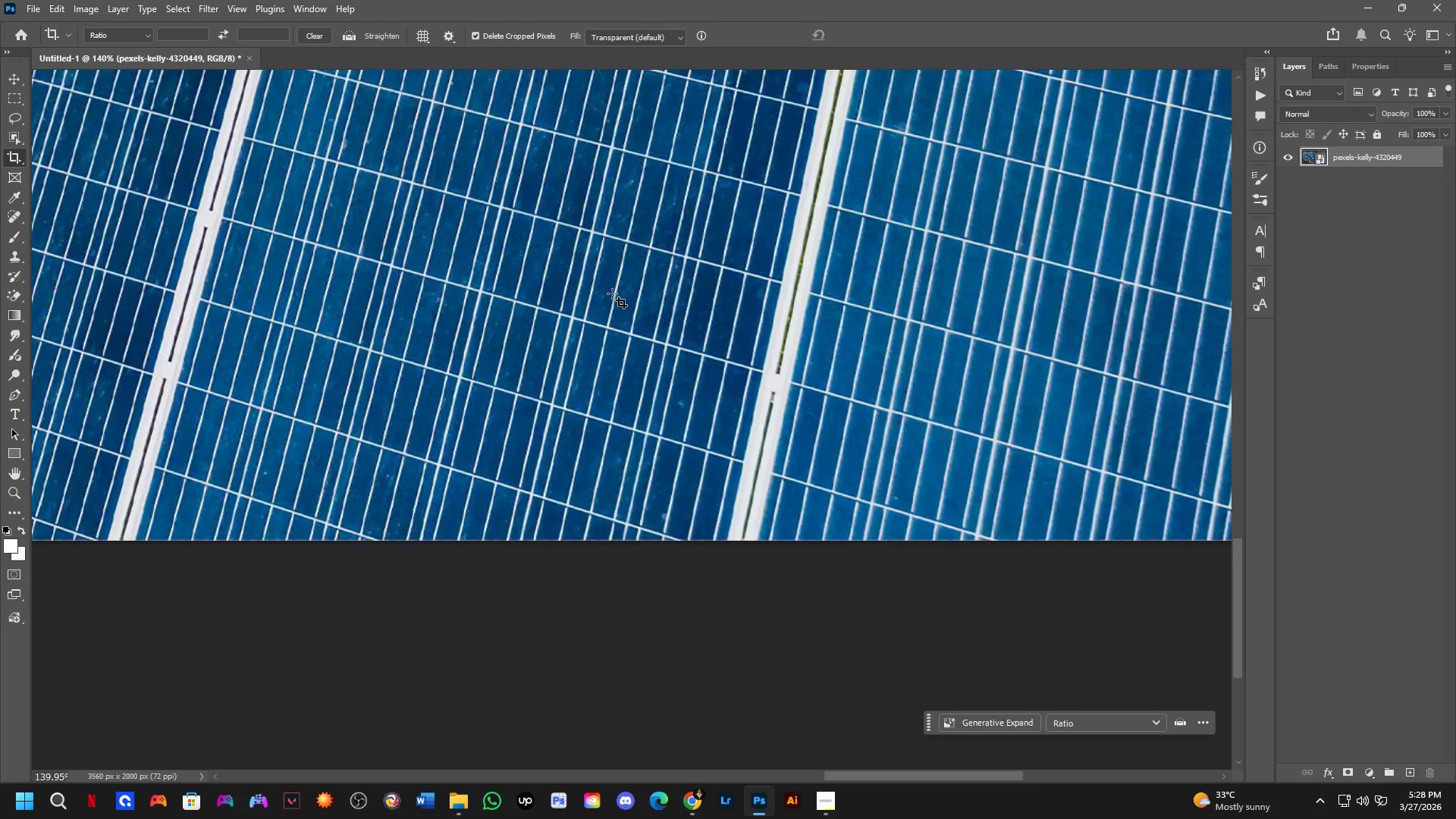 
scroll: coordinate [634, 249], scroll_direction: down, amount: 4.0
 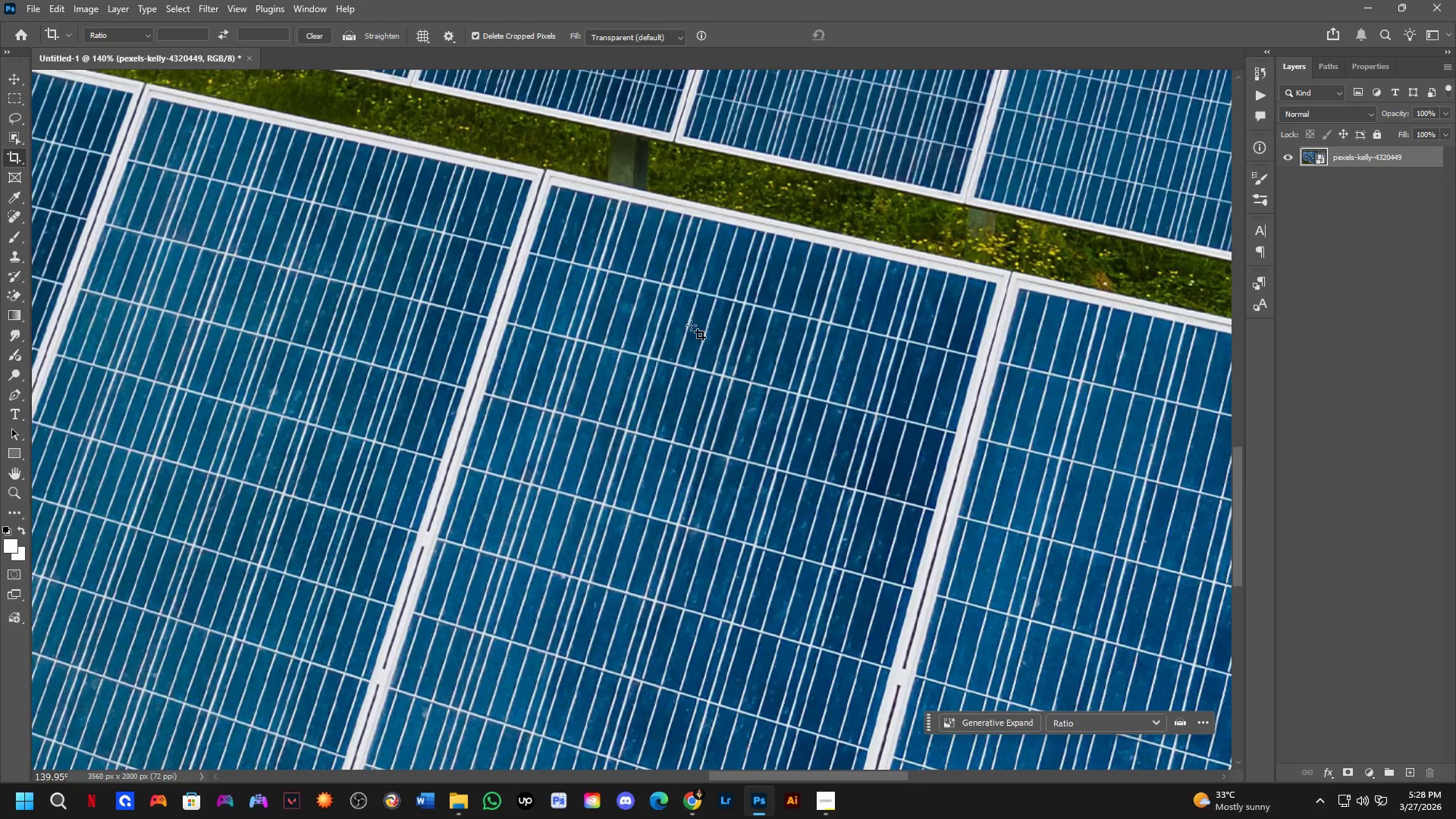 
key(Shift+ShiftLeft)
 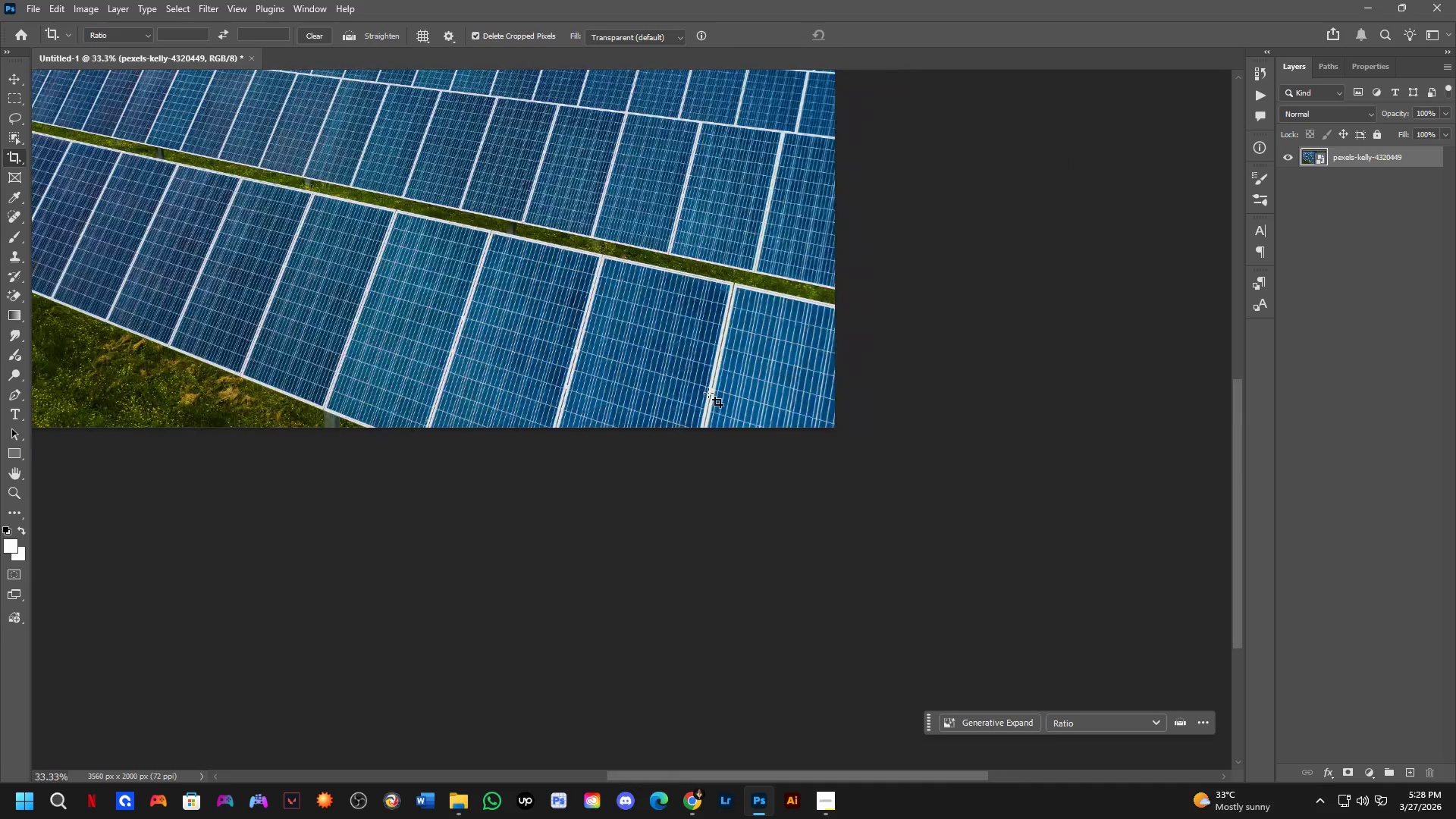 
hold_key(key=Space, duration=0.52)
 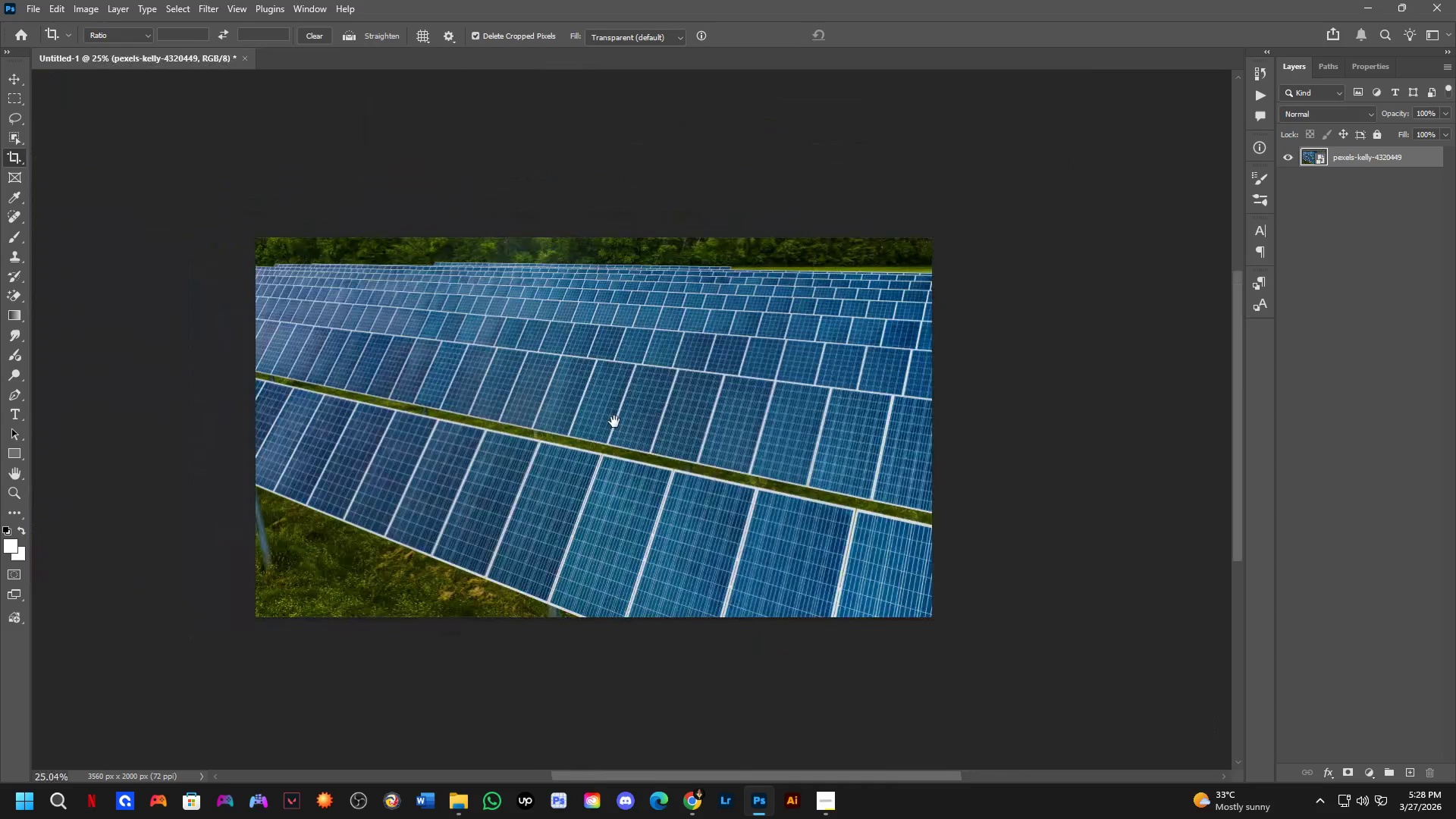 
left_click_drag(start_coordinate=[745, 283], to_coordinate=[802, 518])
 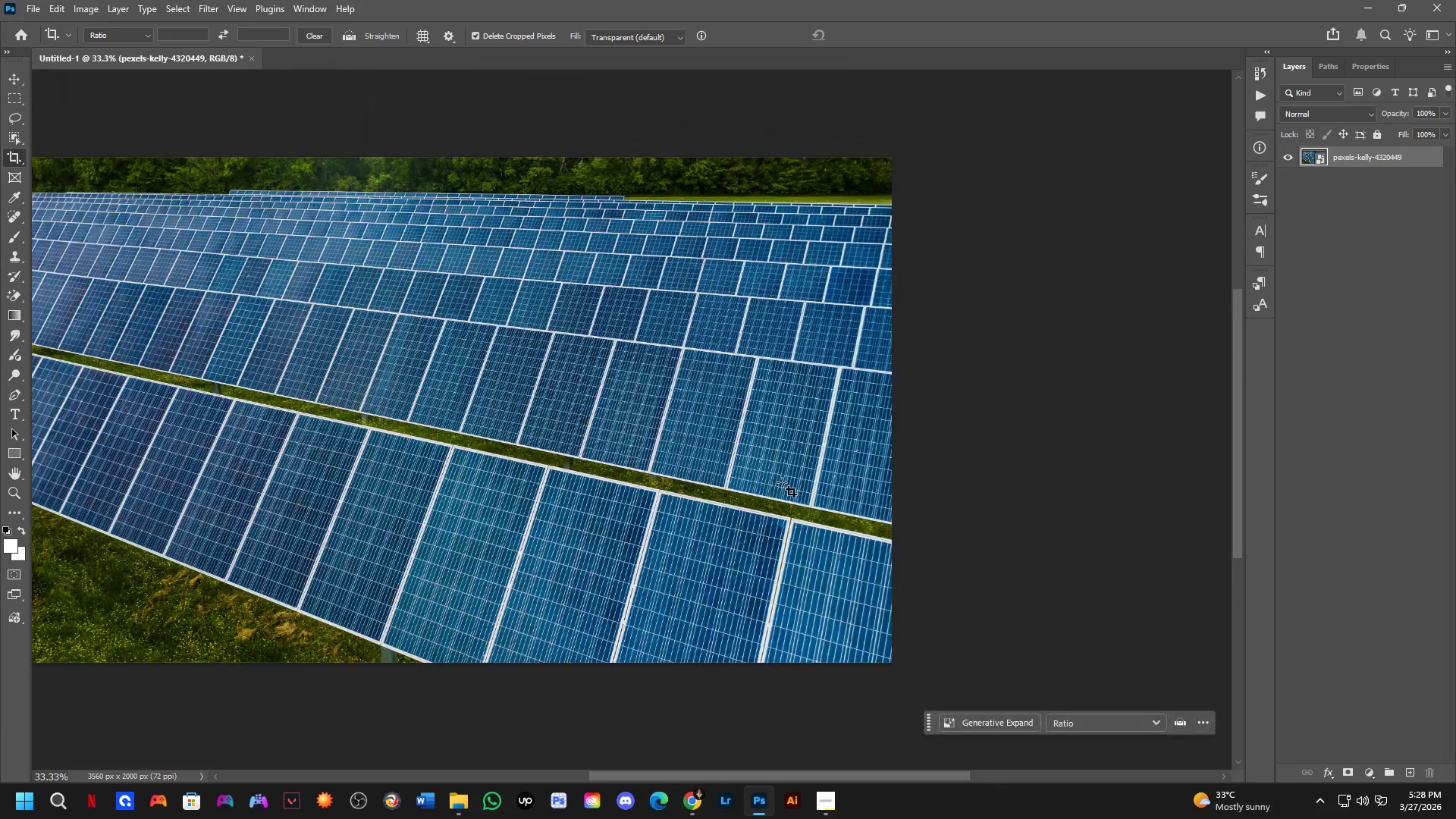 
scroll: coordinate [709, 393], scroll_direction: none, amount: 0.0
 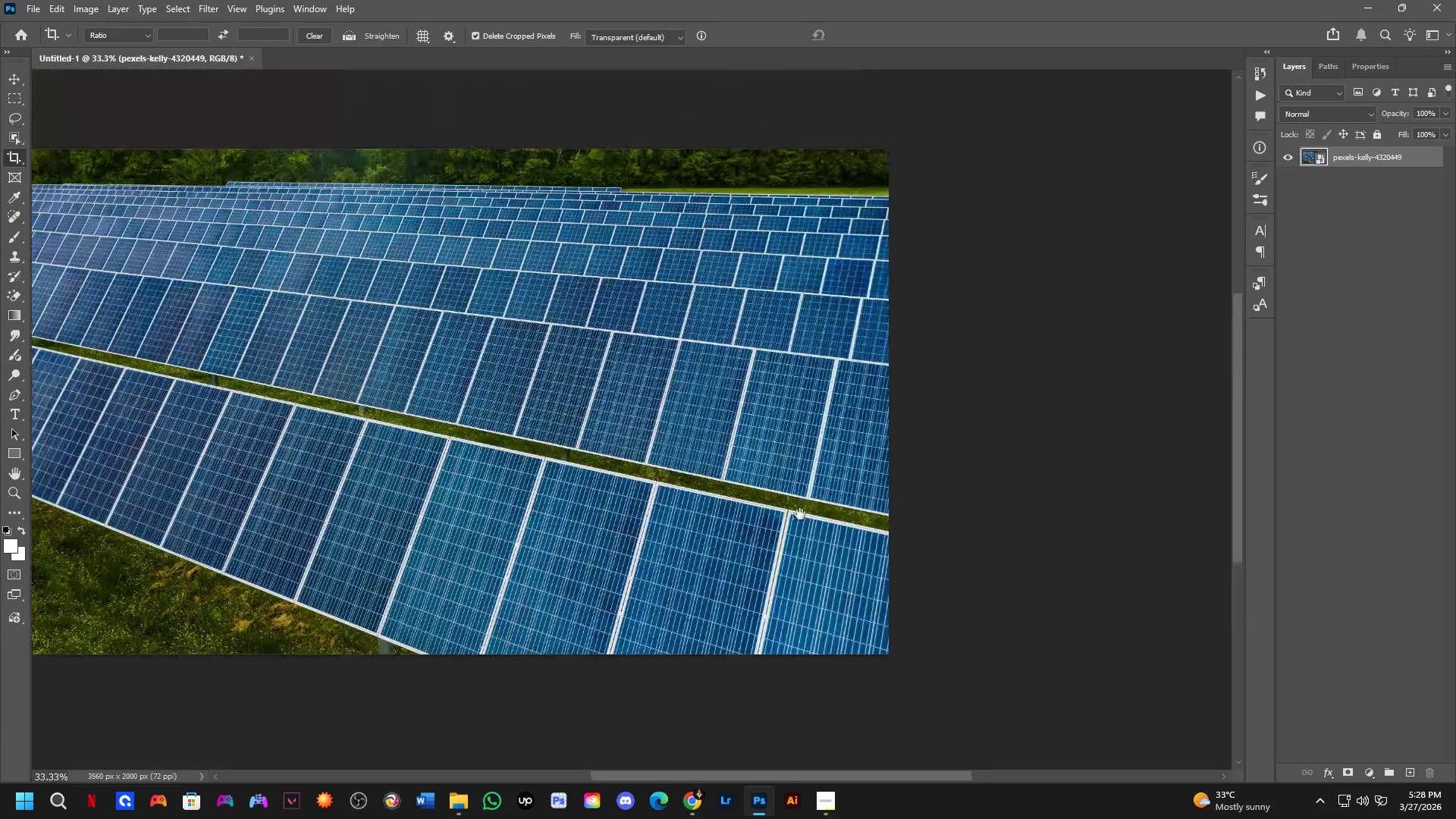 
hold_key(key=Space, duration=1.14)
 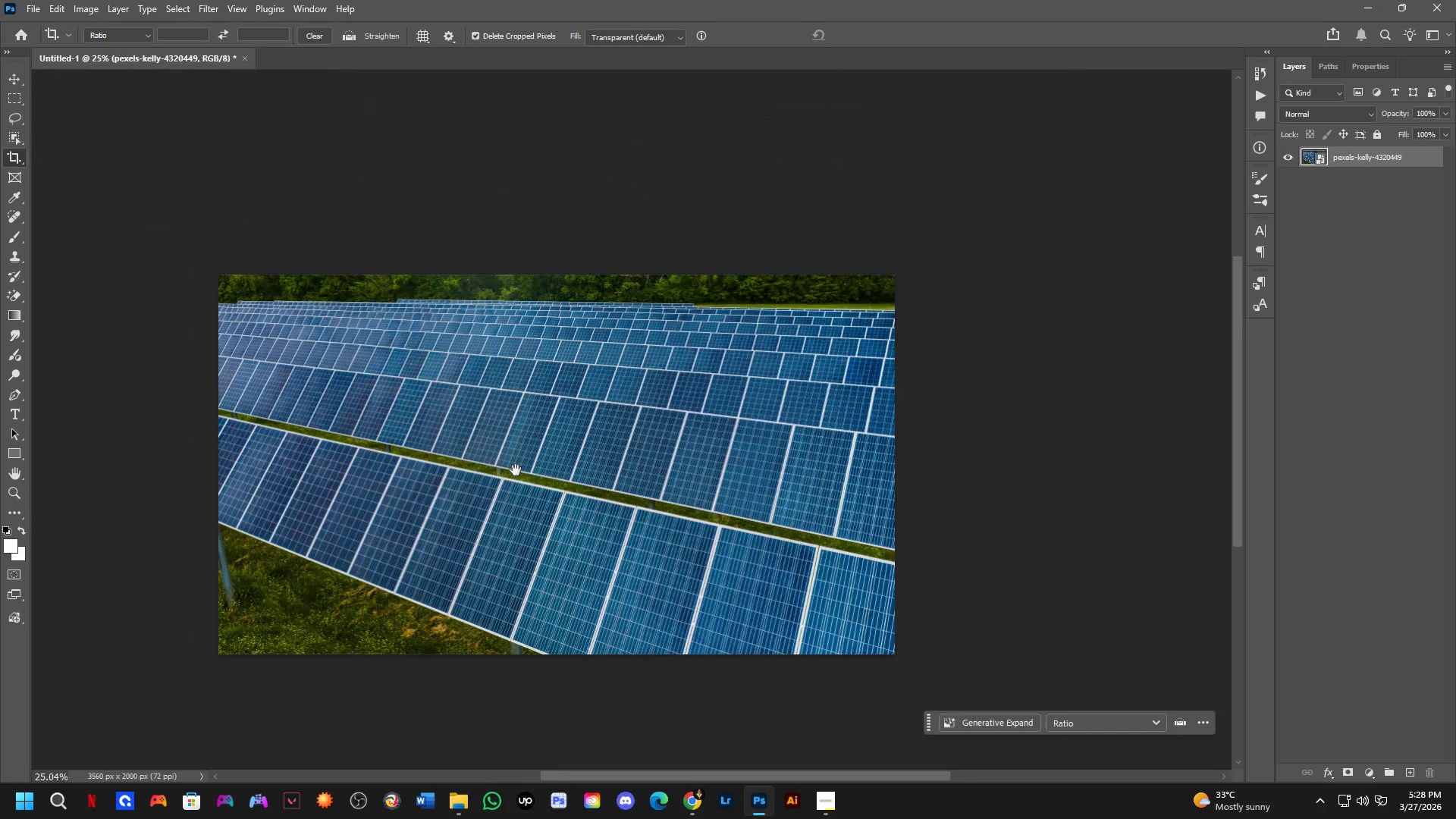 
left_click_drag(start_coordinate=[483, 432], to_coordinate=[516, 469])
 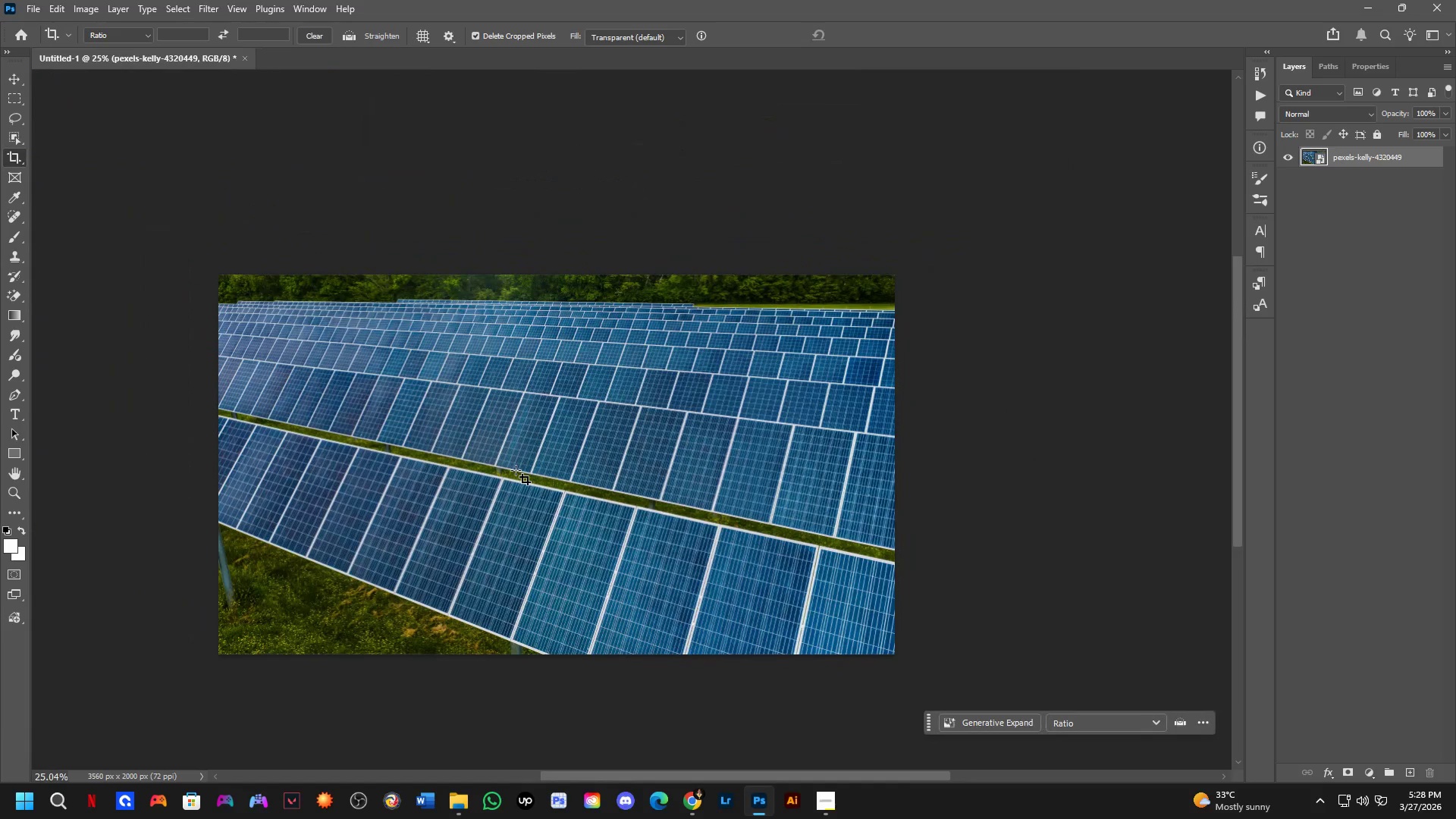 
scroll: coordinate [757, 475], scroll_direction: down, amount: 3.0
 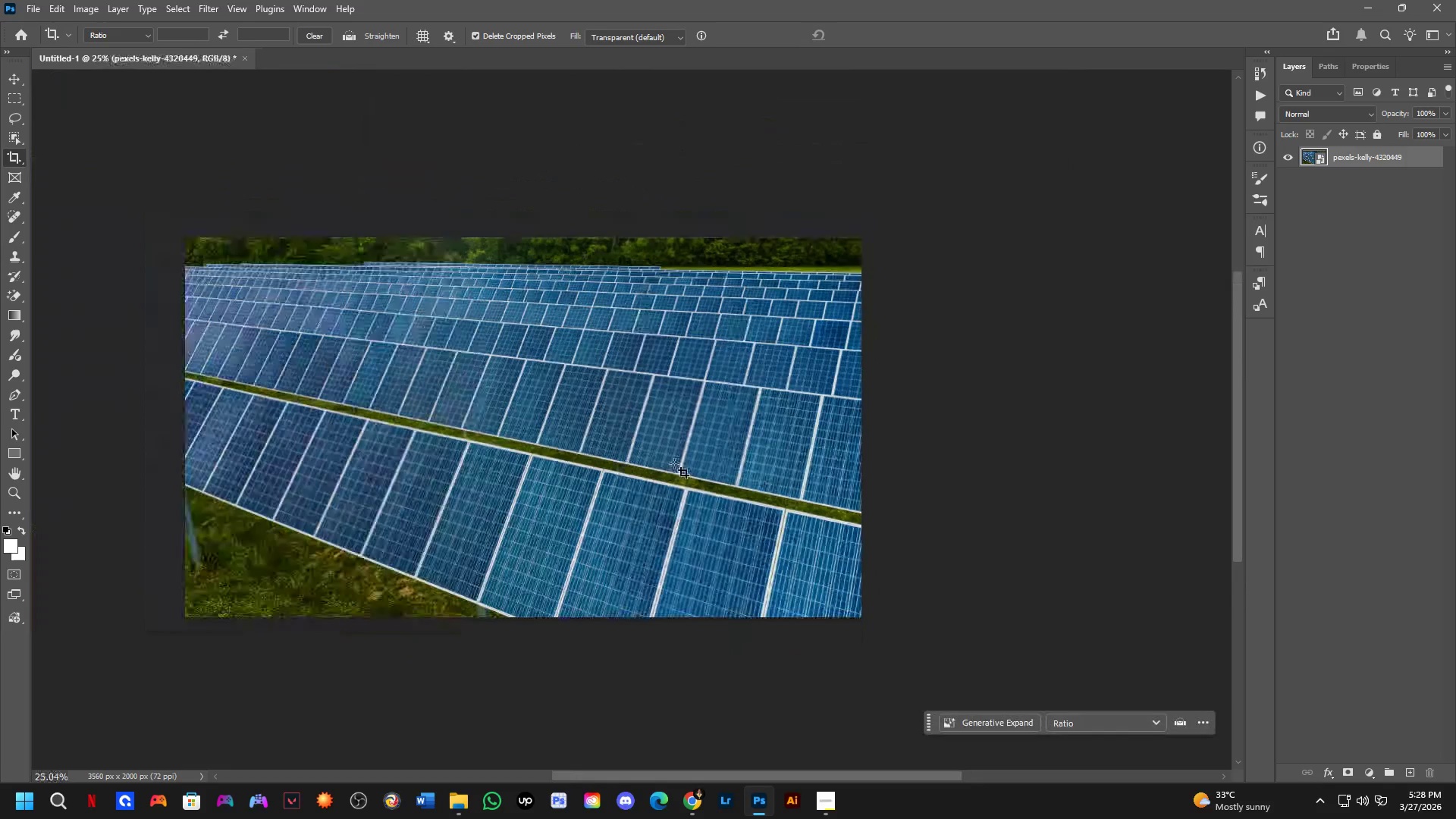 
hold_key(key=Space, duration=0.45)
 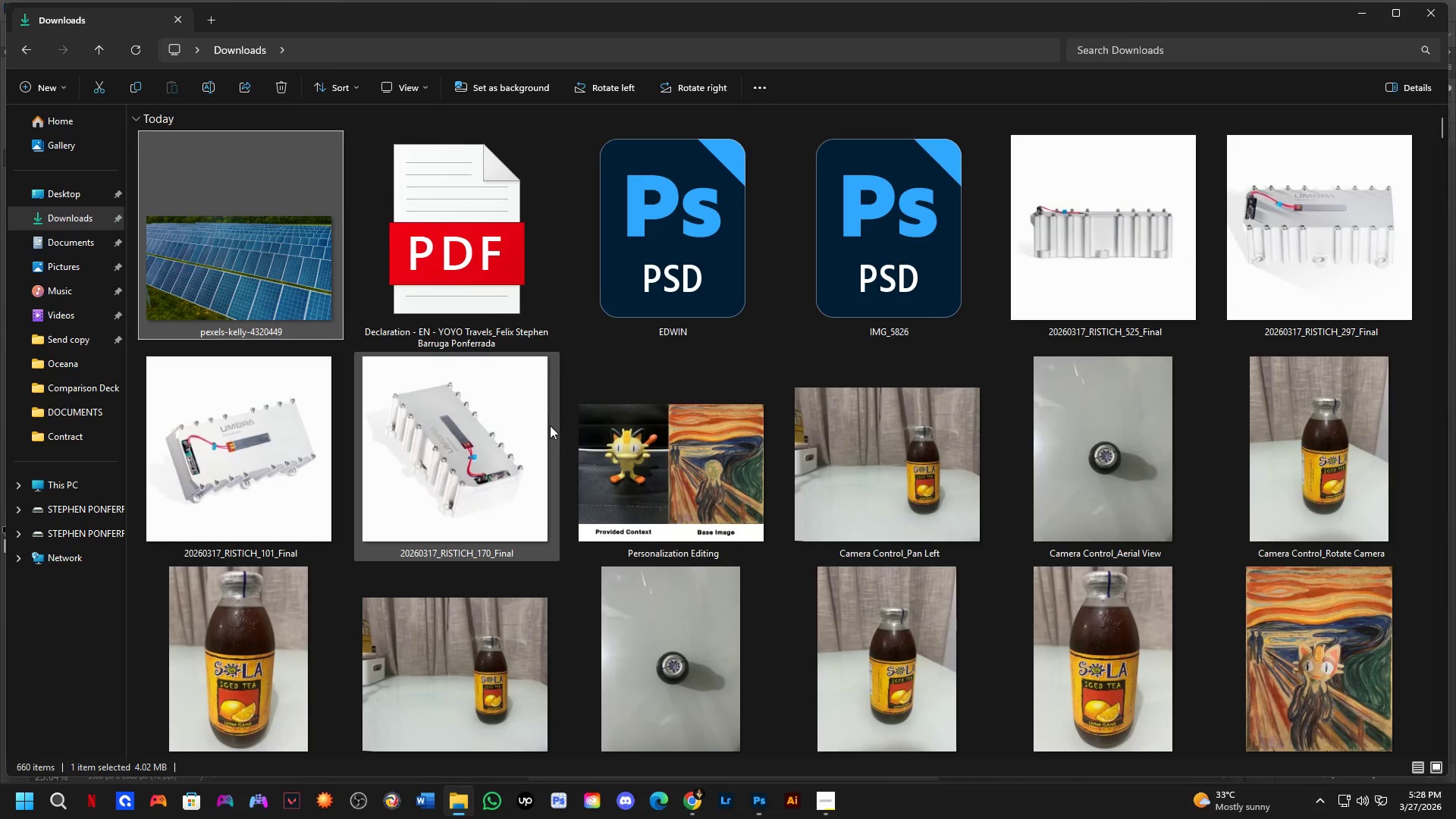 
left_click_drag(start_coordinate=[516, 470], to_coordinate=[550, 425])
 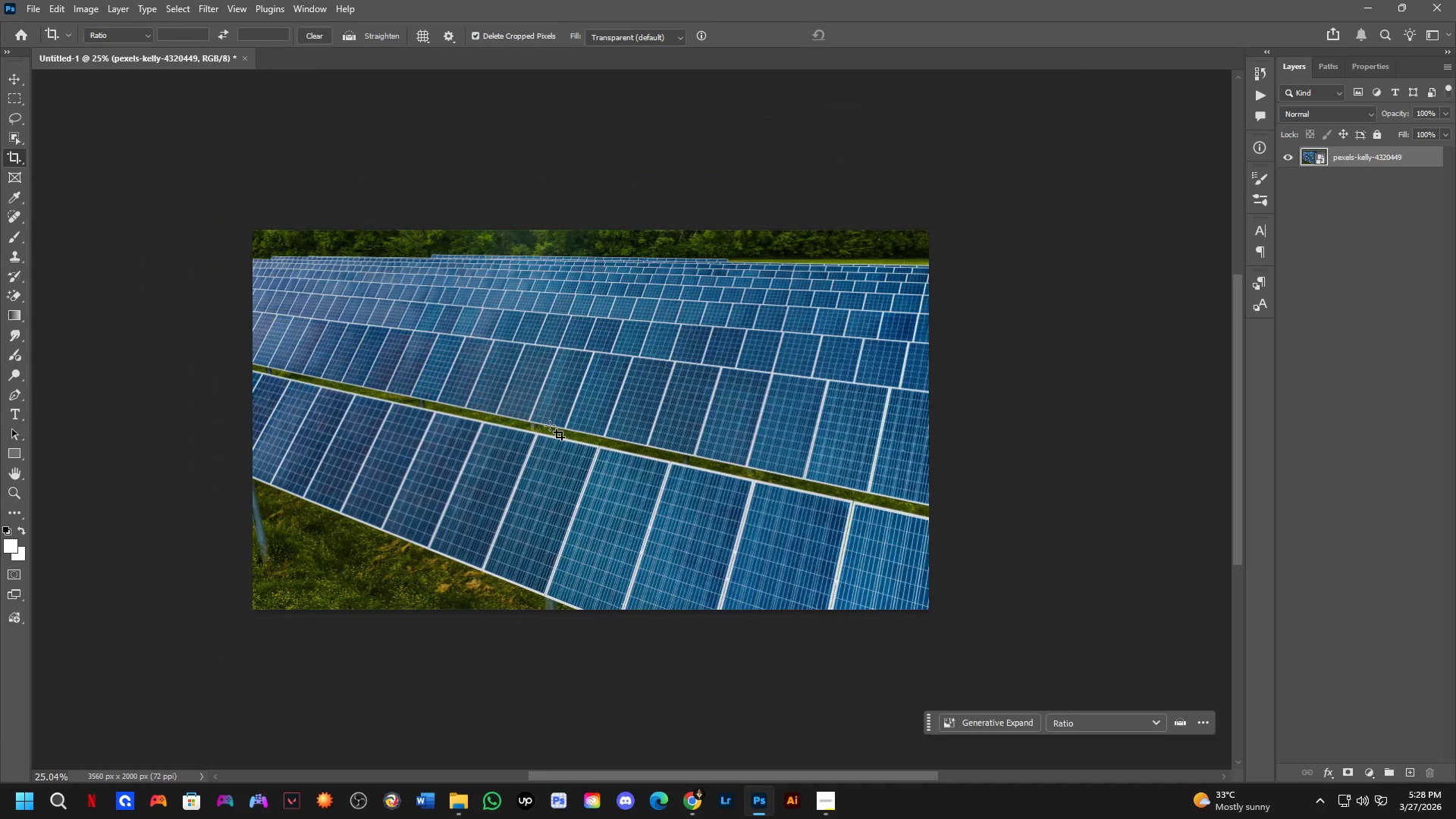 
key(Alt+AltLeft)
 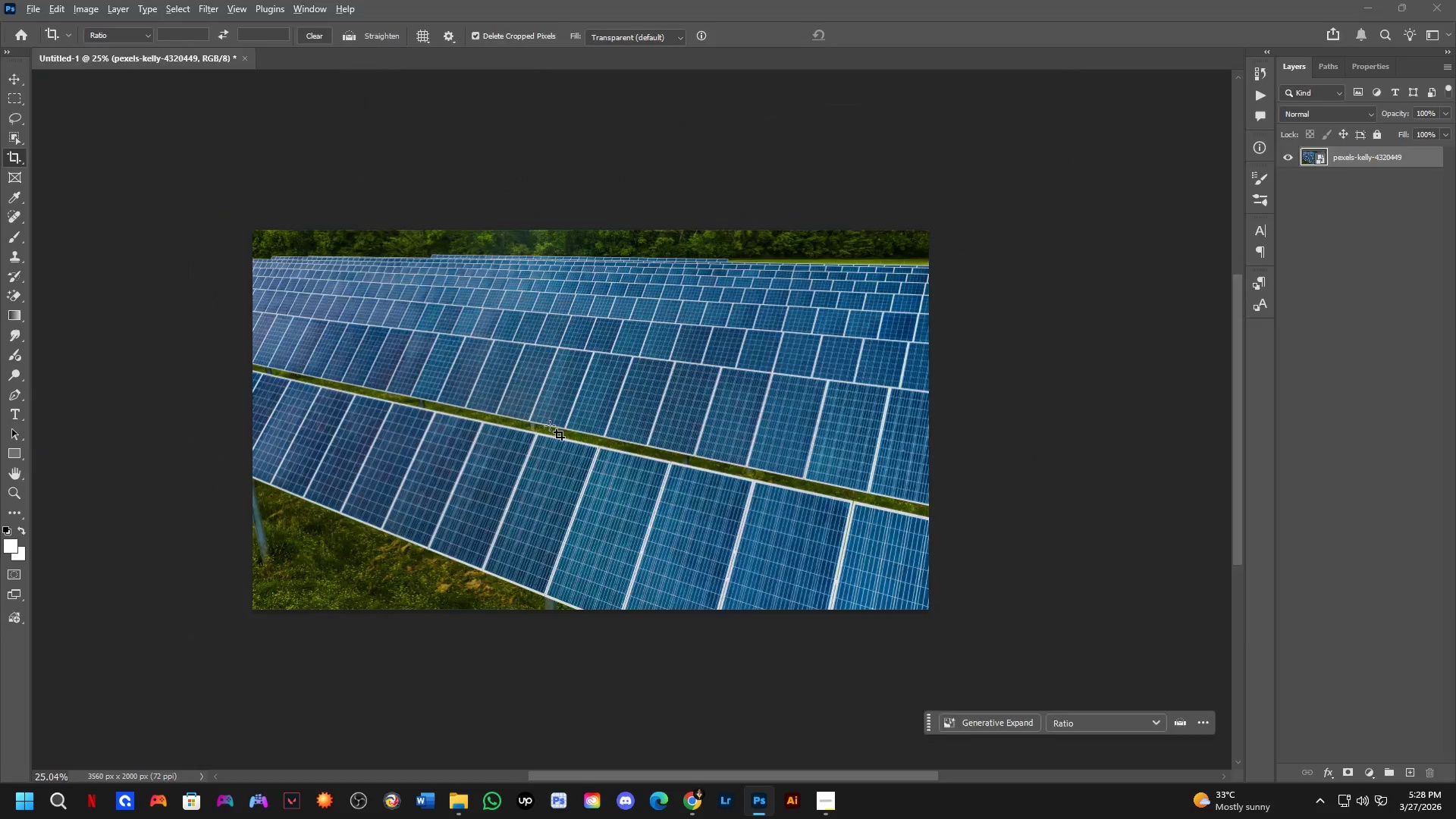 
key(Alt+Tab)
 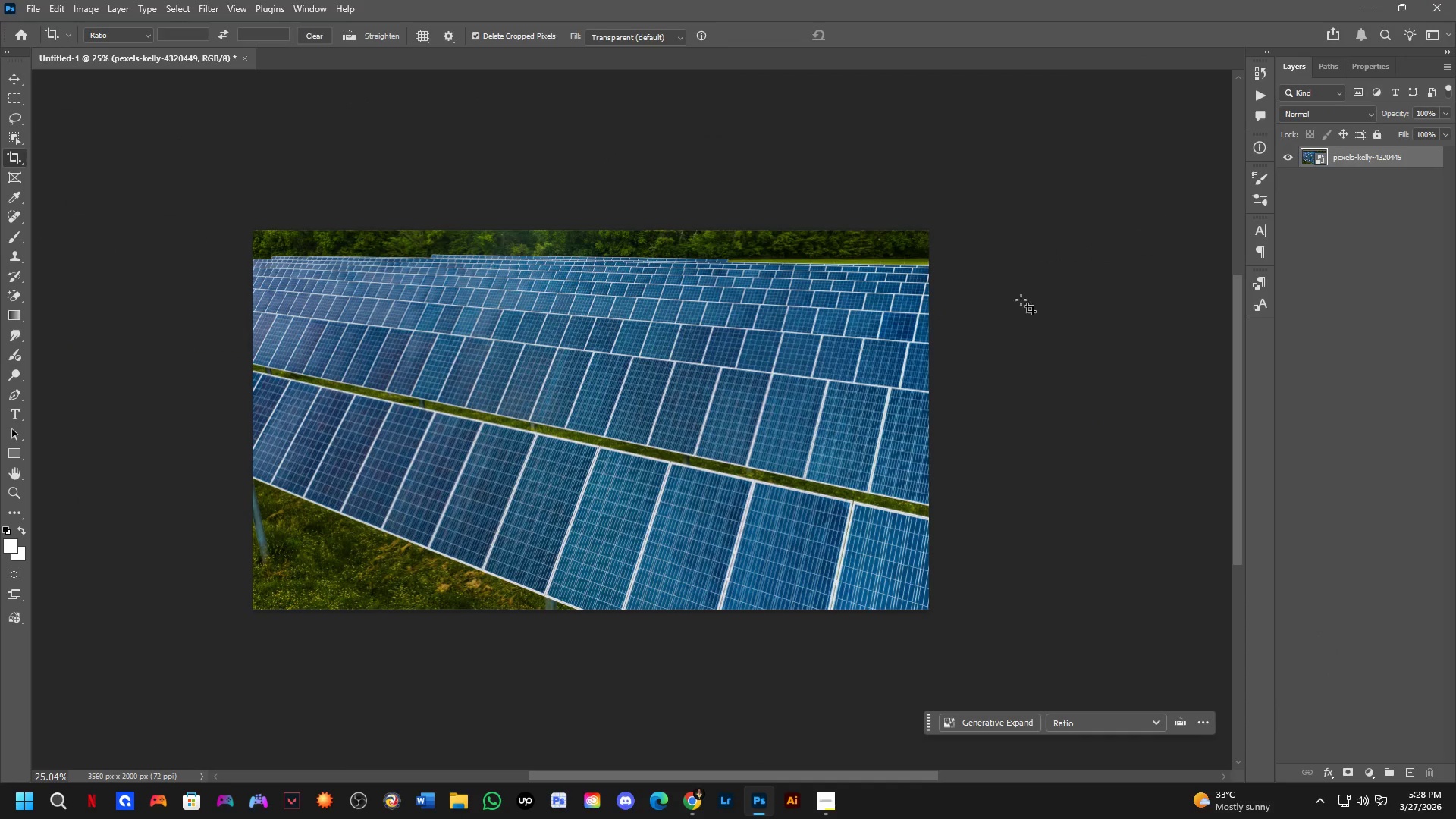 
key(Alt+AltLeft)
 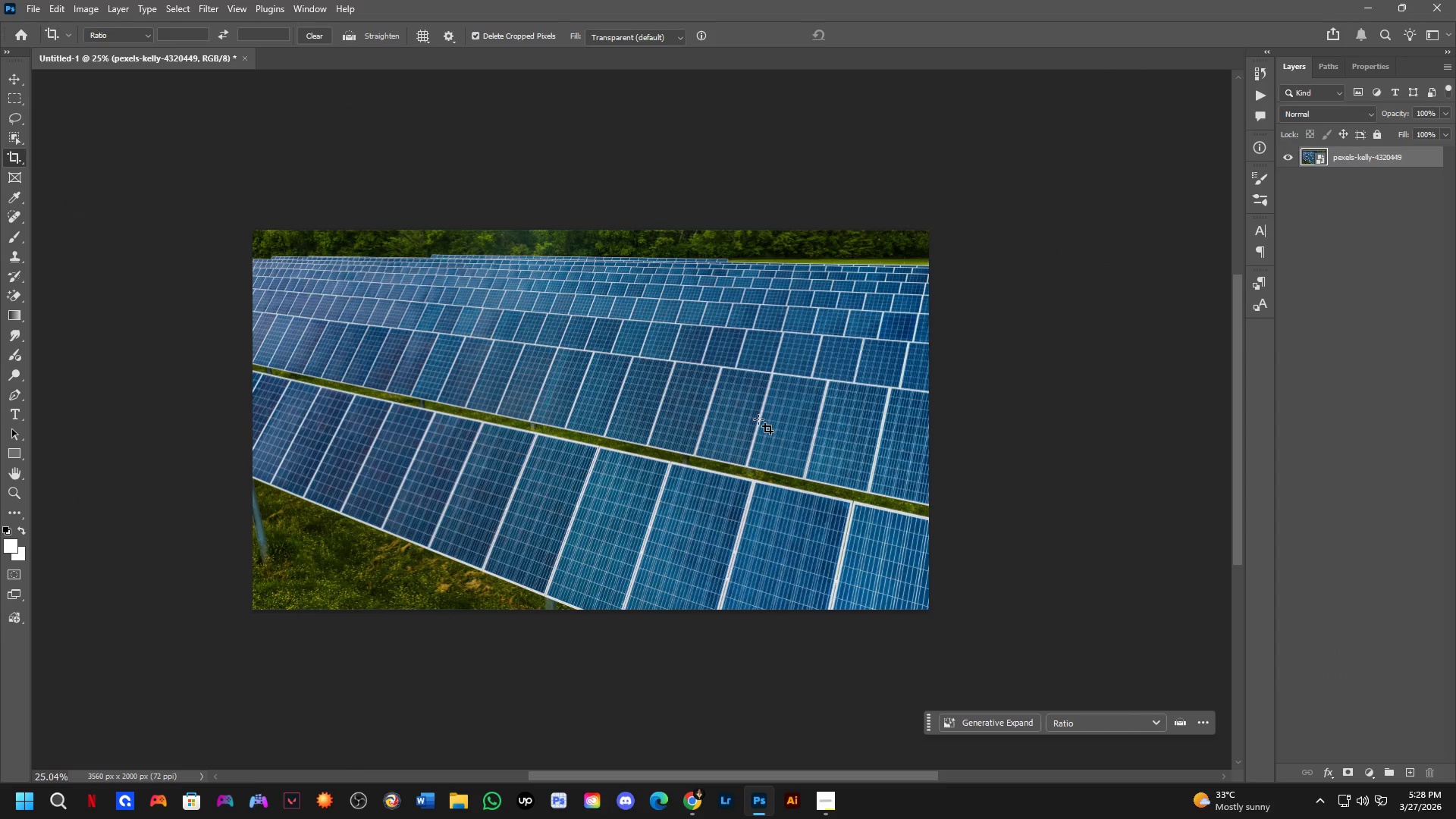 
key(Alt+Tab)
 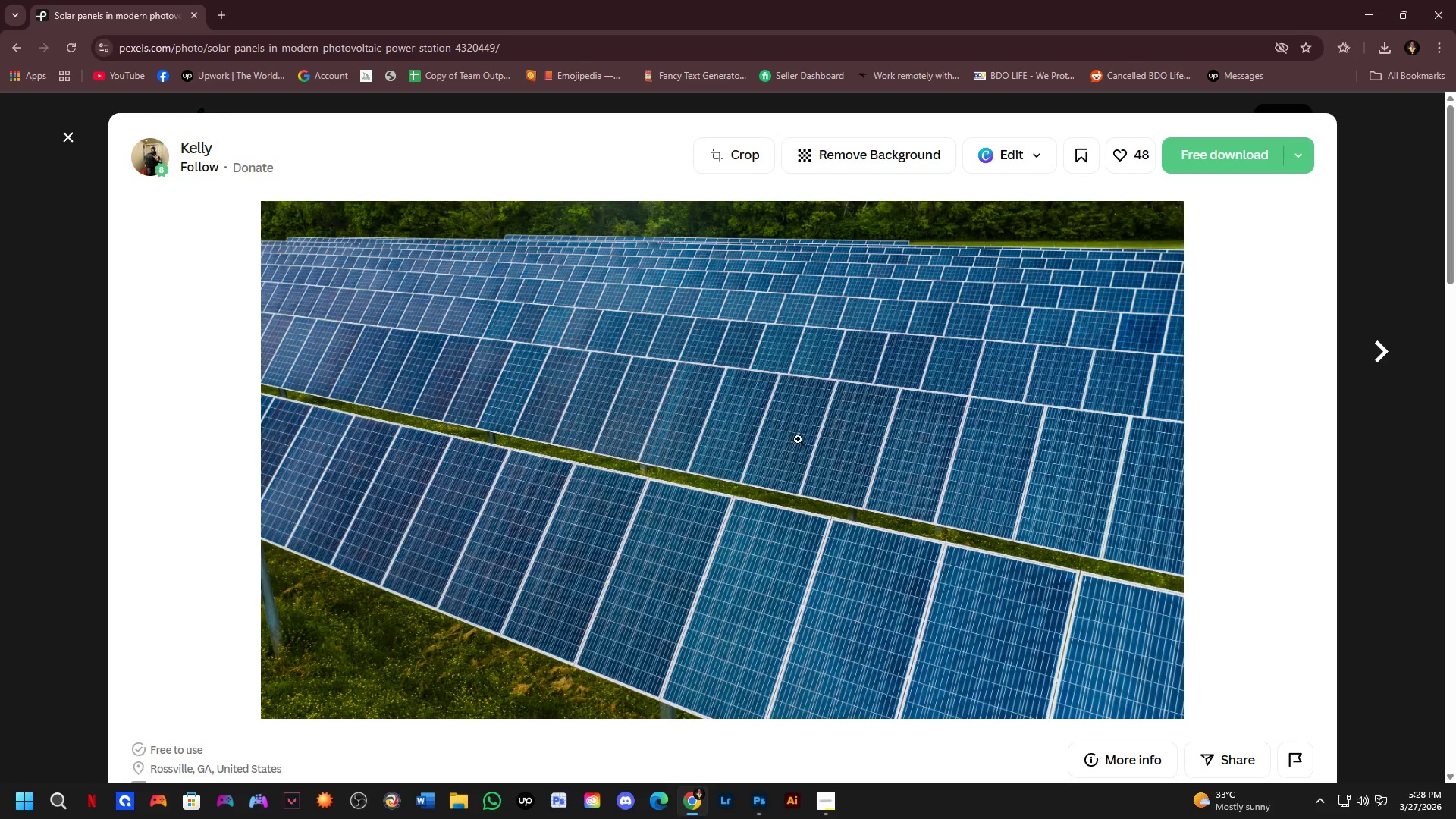 
key(Alt+AltLeft)
 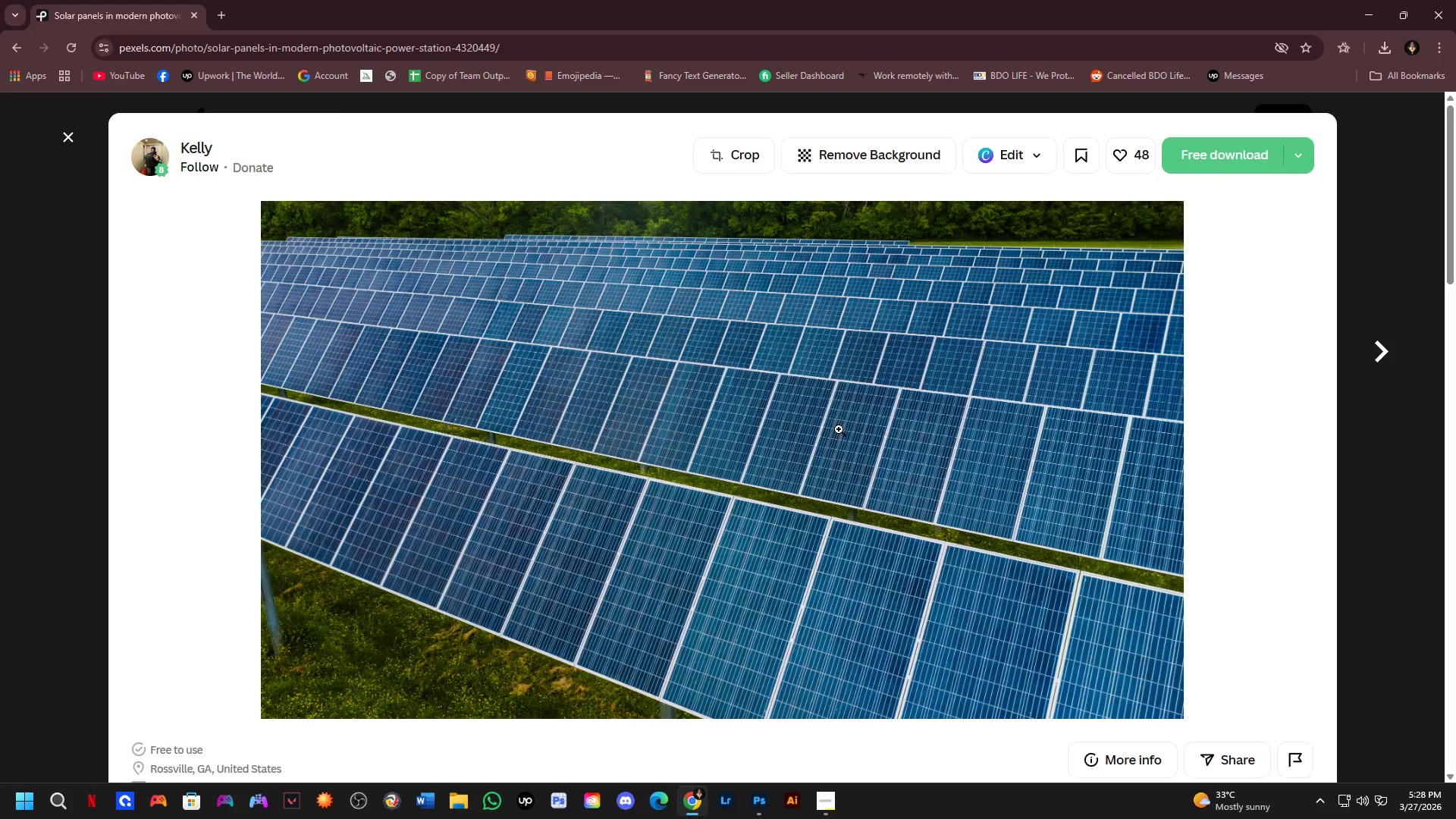 
key(Alt+Tab)
 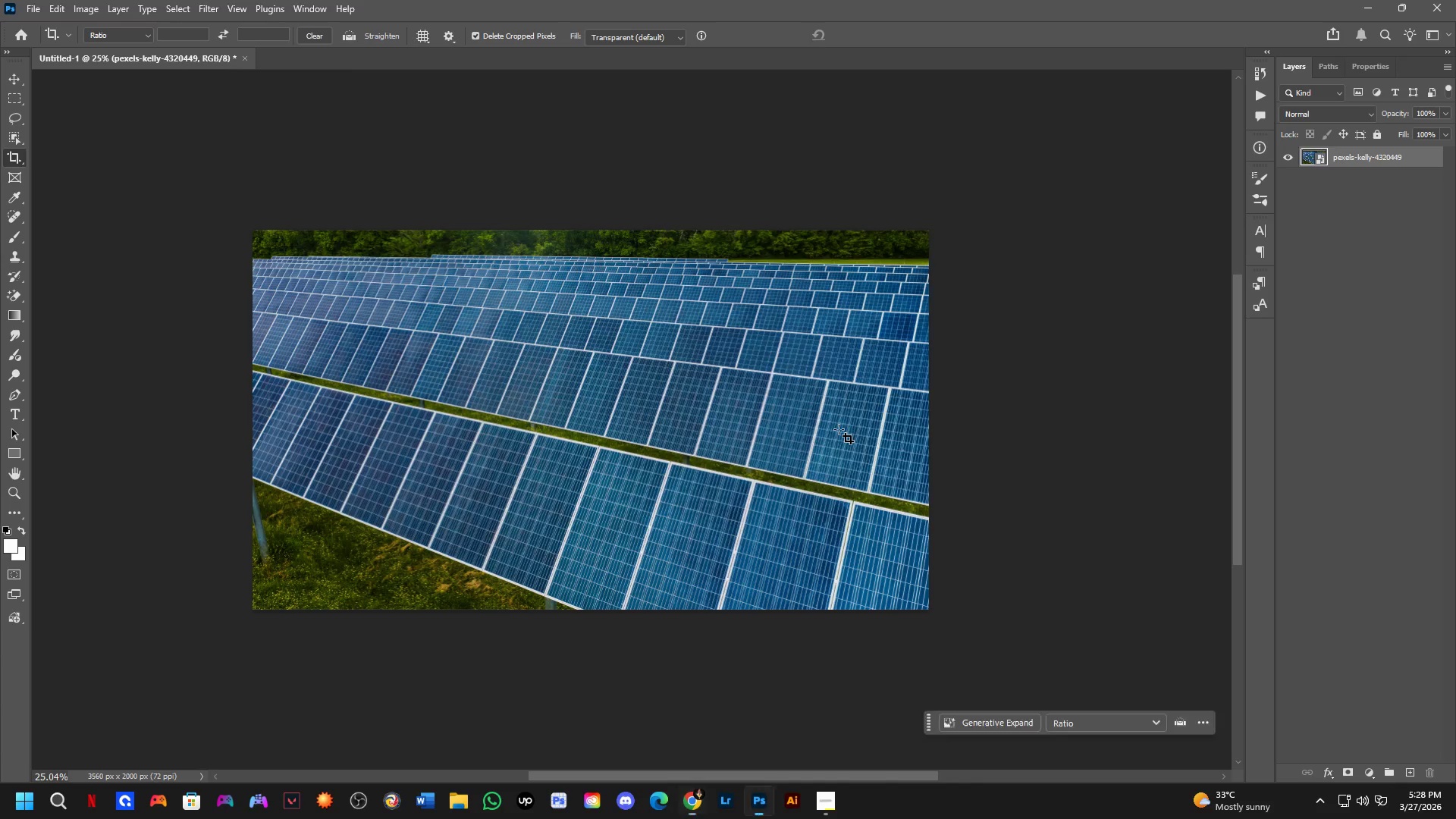 
key(Alt+Tab)
 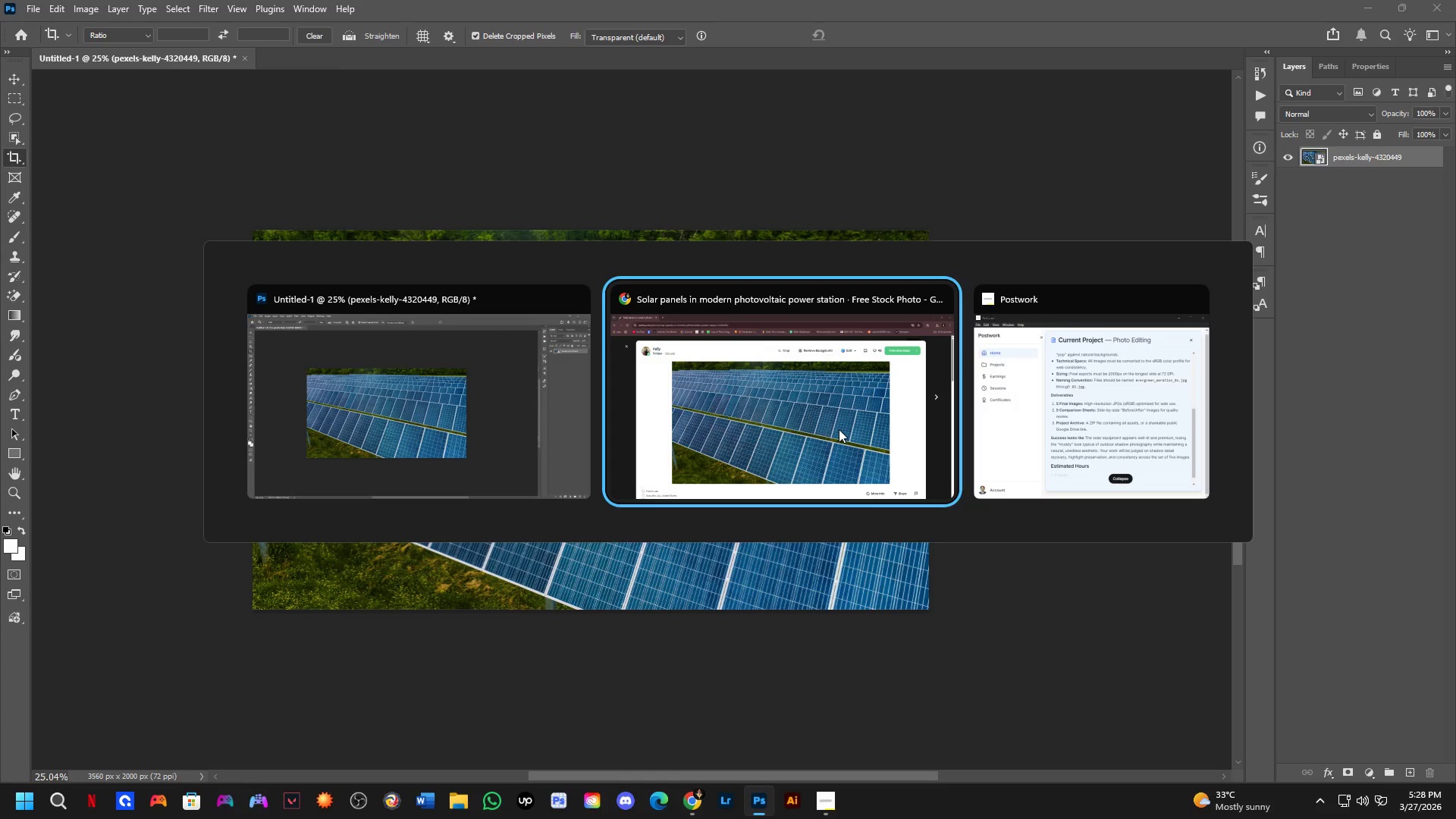 
key(Alt+Tab)